 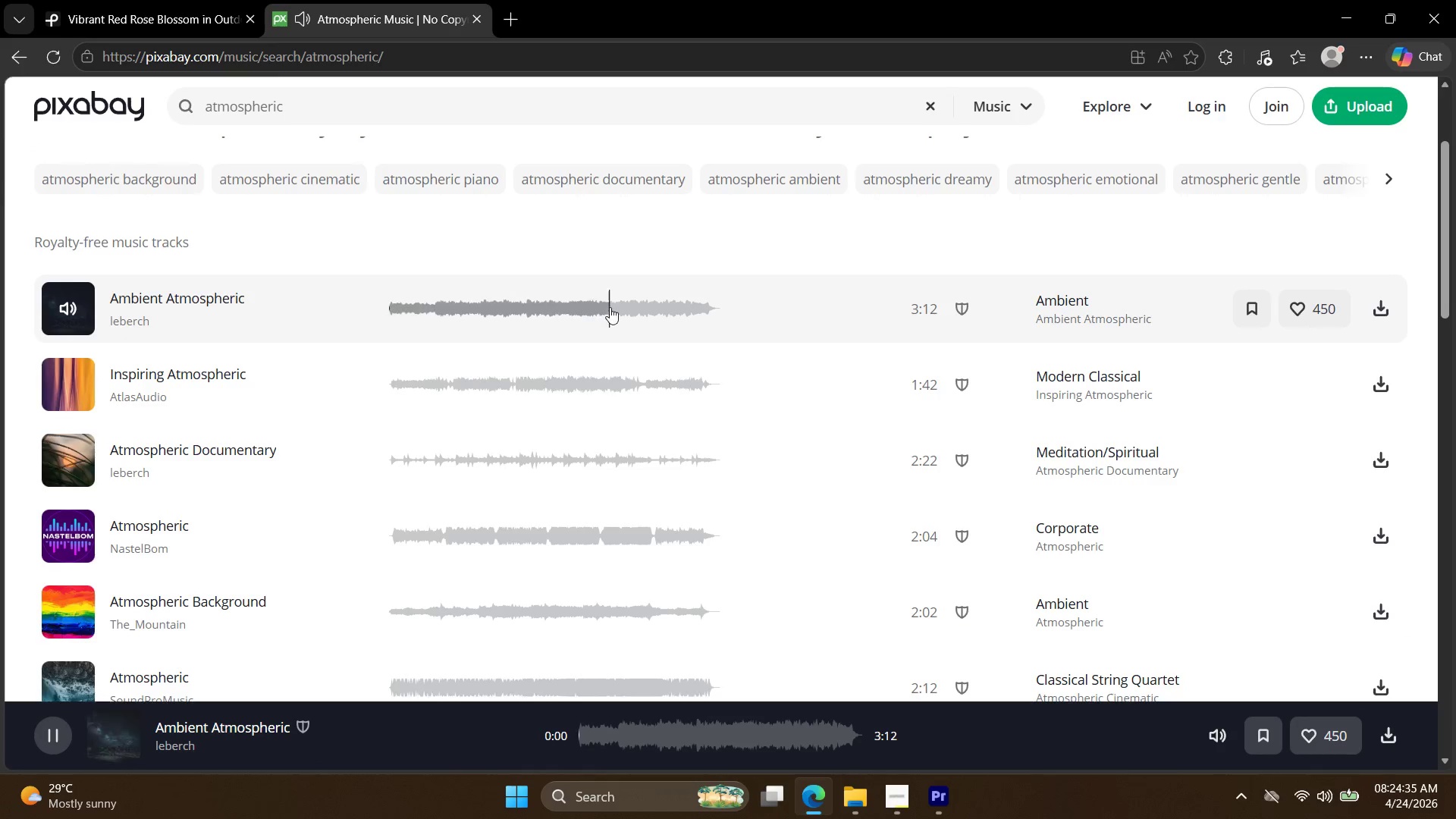 
left_click([57, 385])
 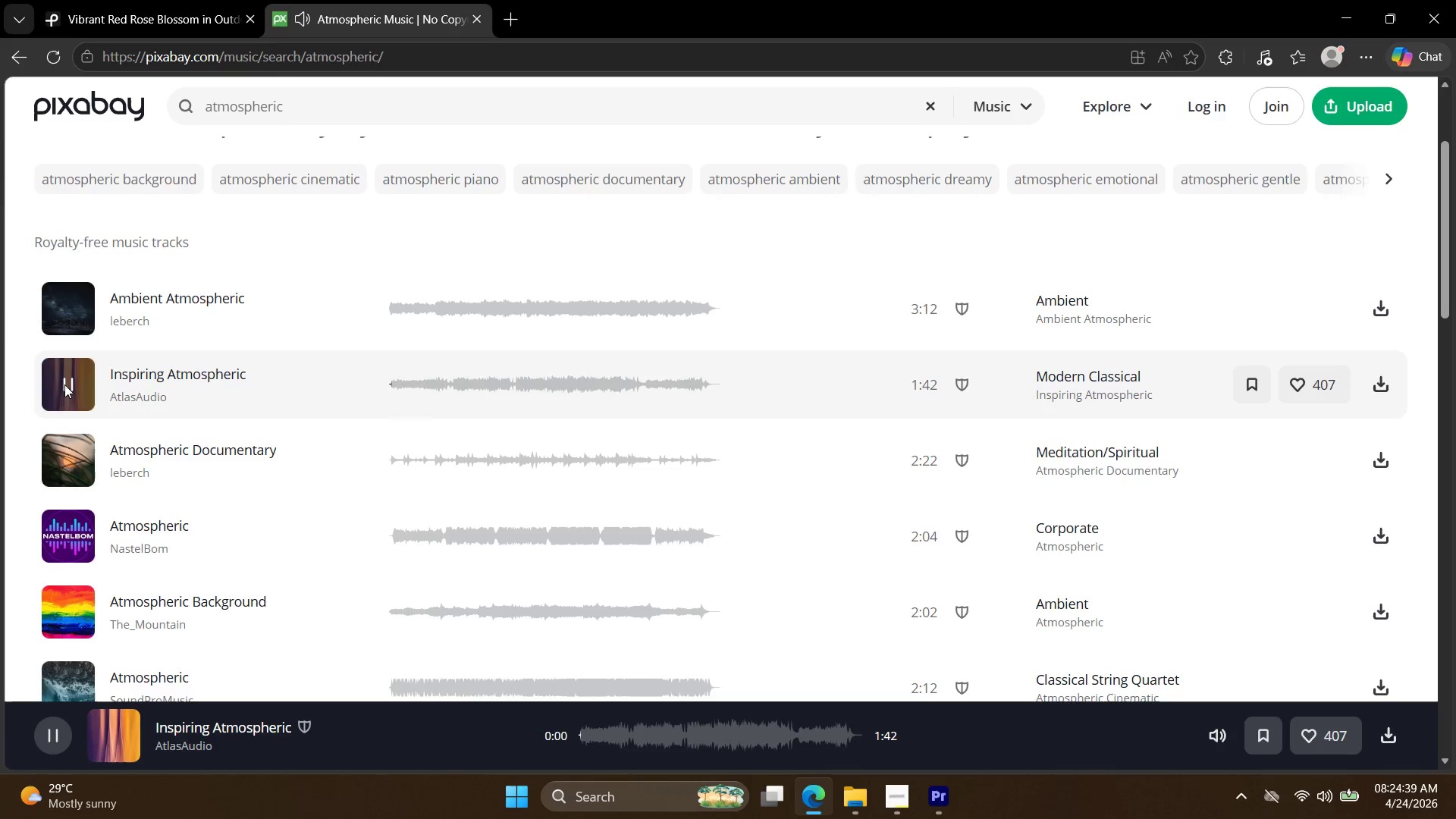 
double_click([65, 386])
 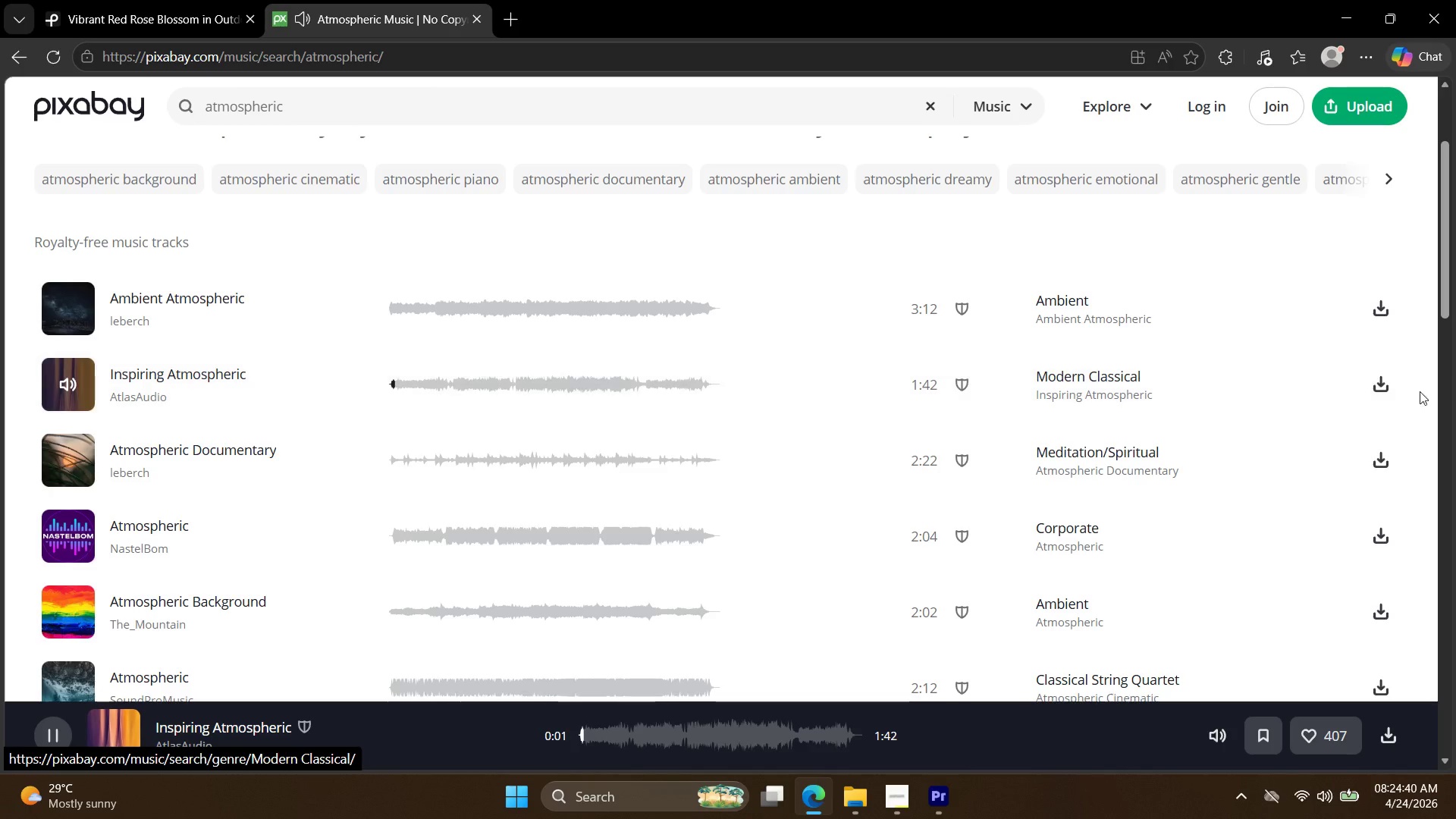 
left_click([1379, 384])
 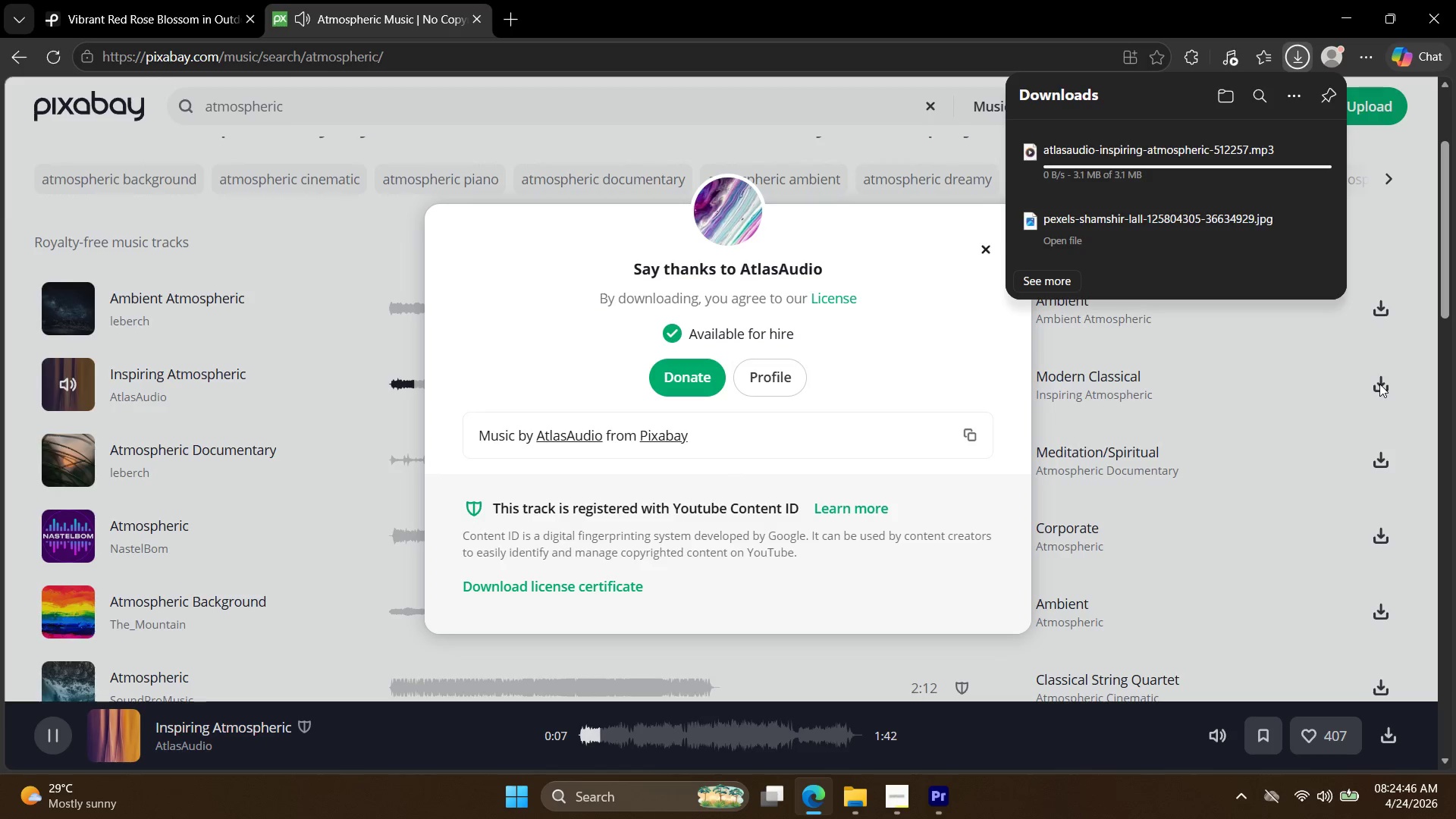 
wait(7.42)
 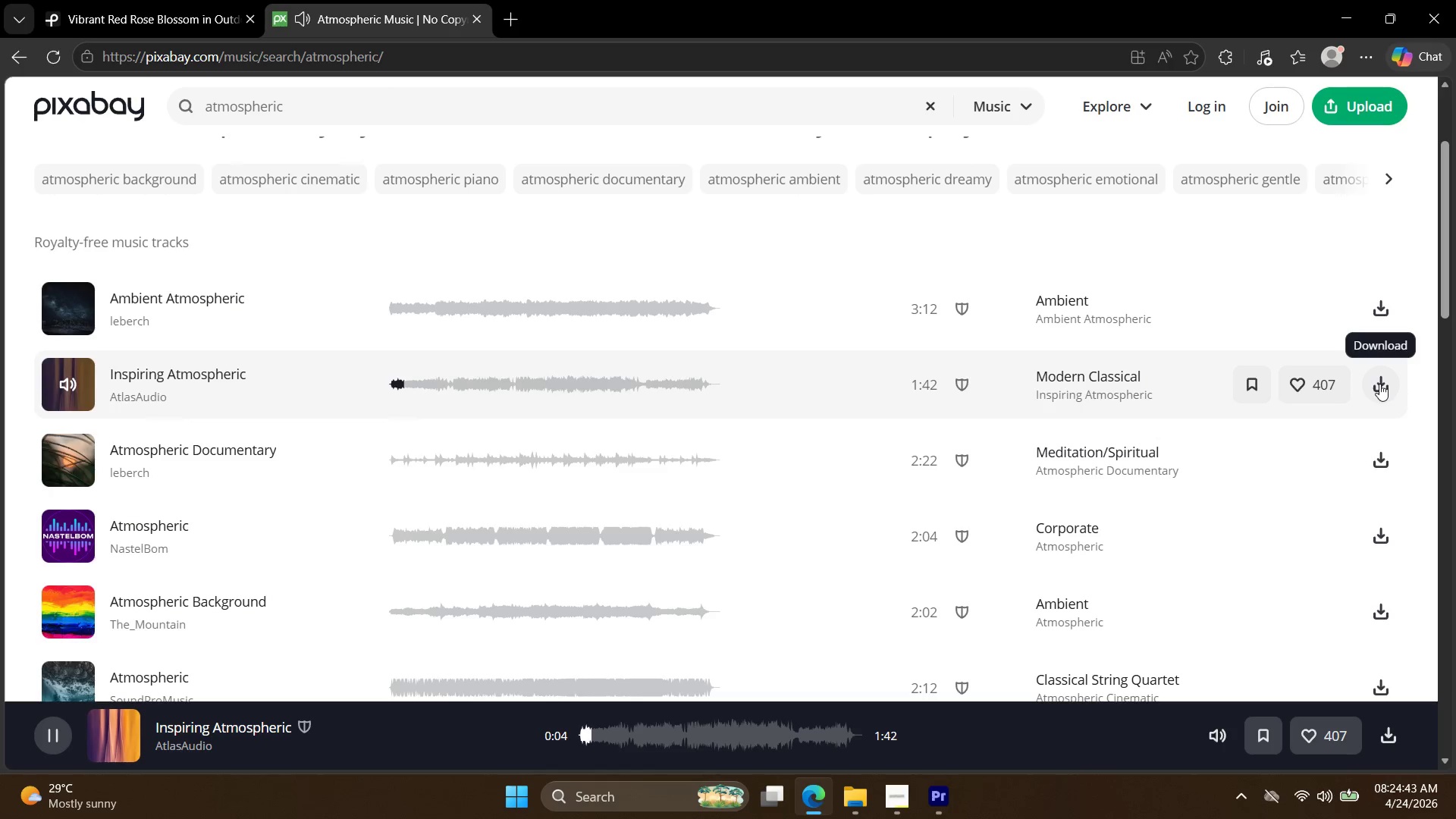 
left_click([1288, 155])
 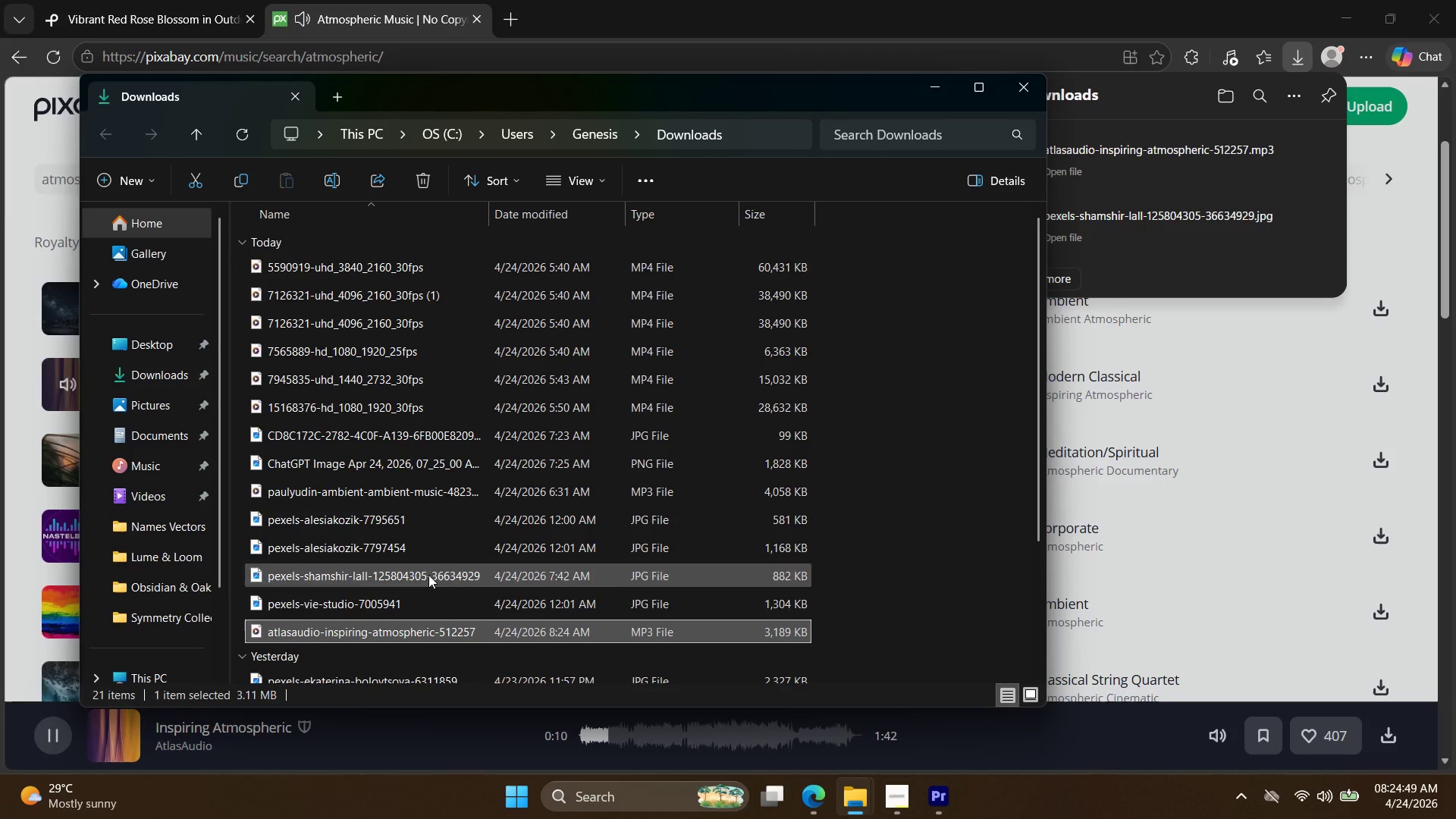 
right_click([413, 636])
 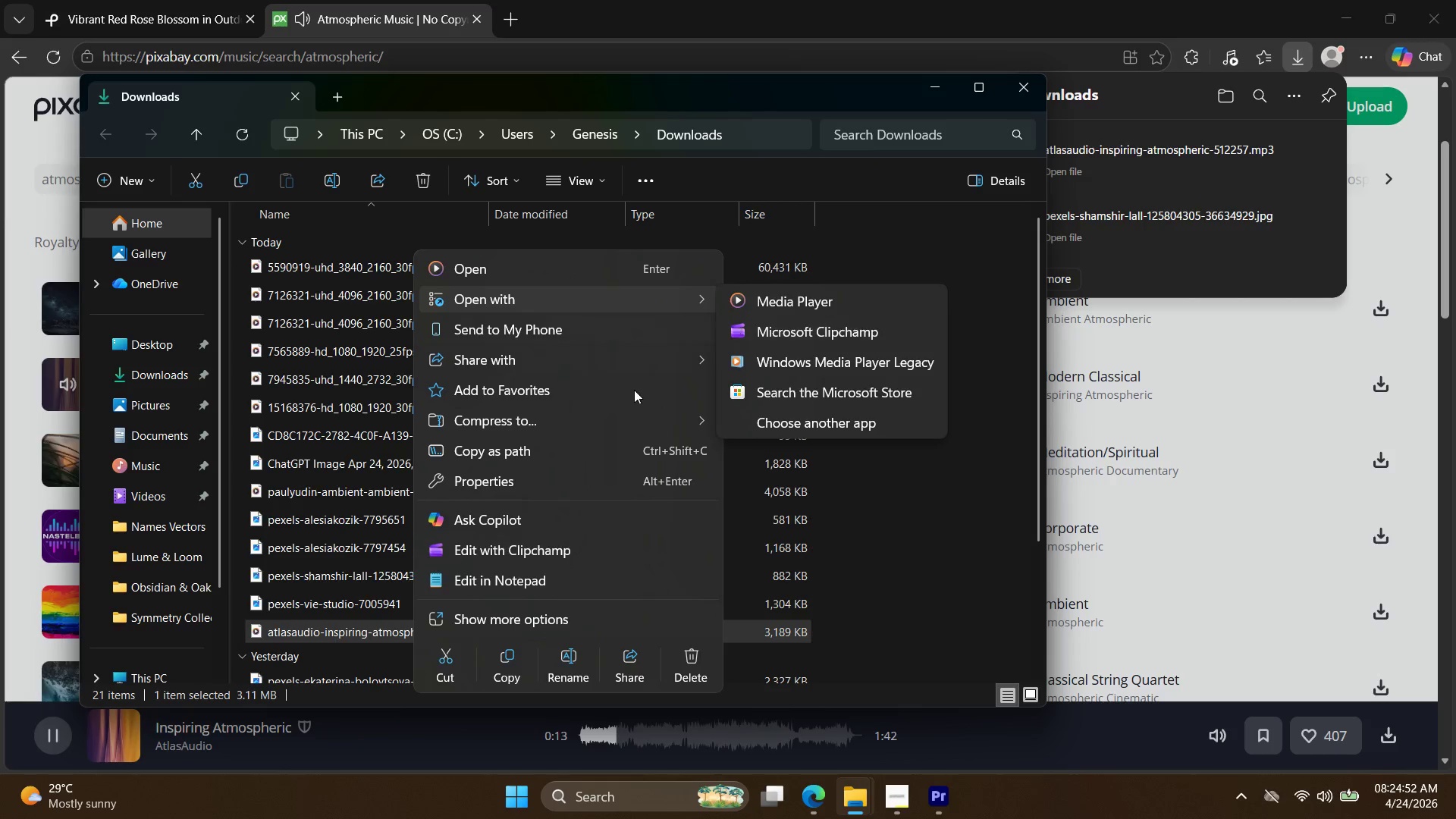 
left_click([352, 629])
 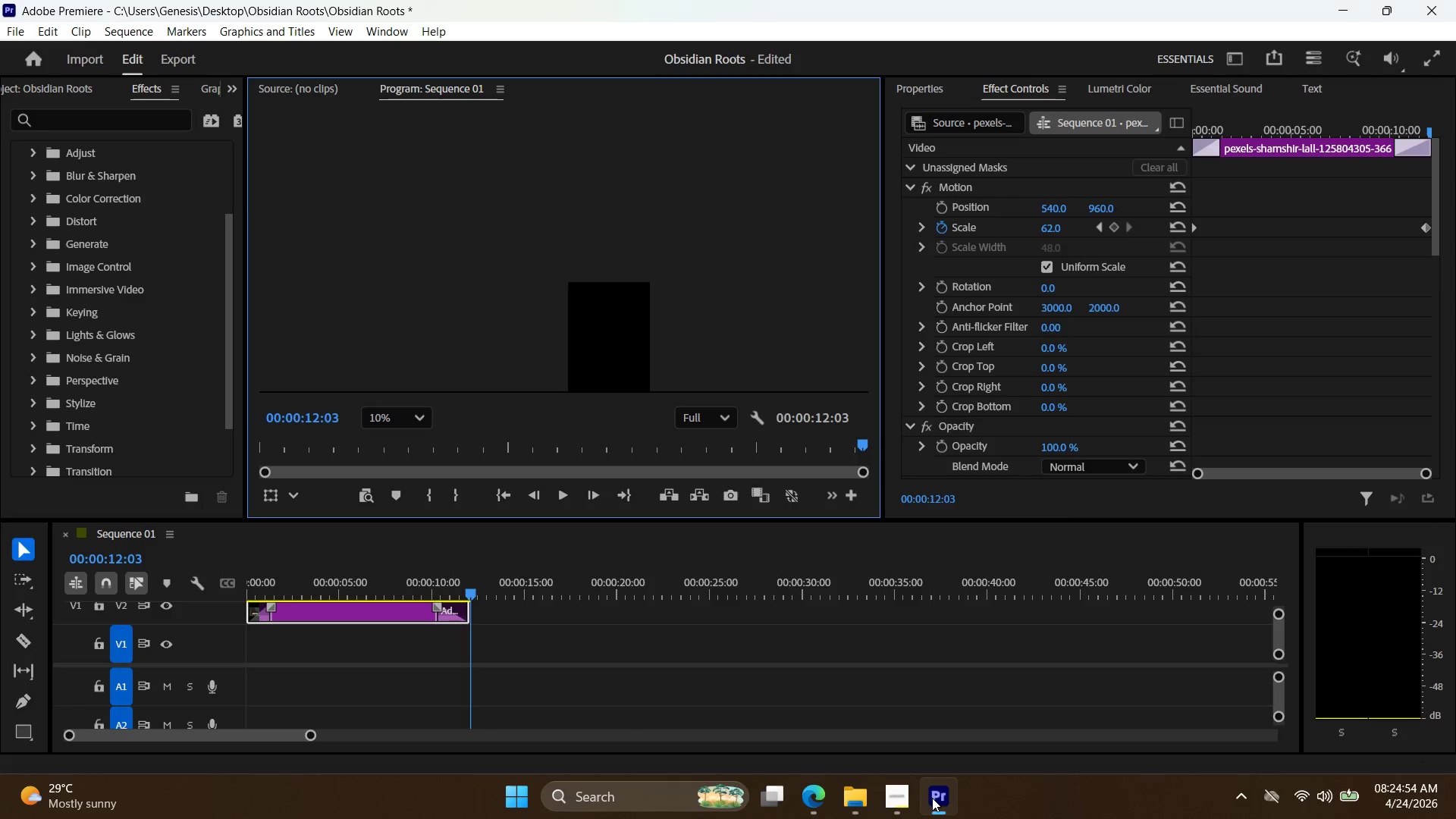 
left_click([932, 797])
 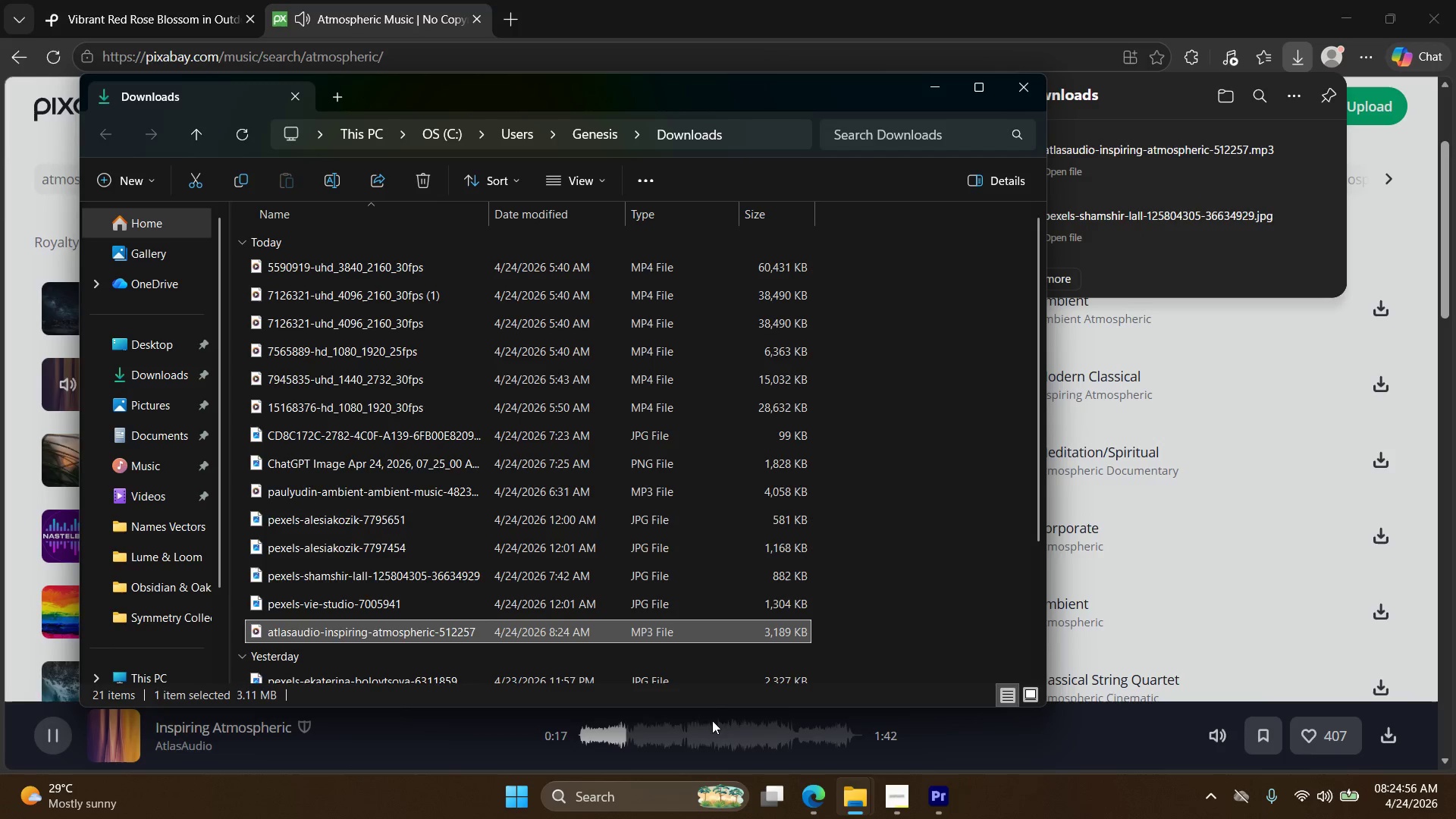 
left_click([941, 799])
 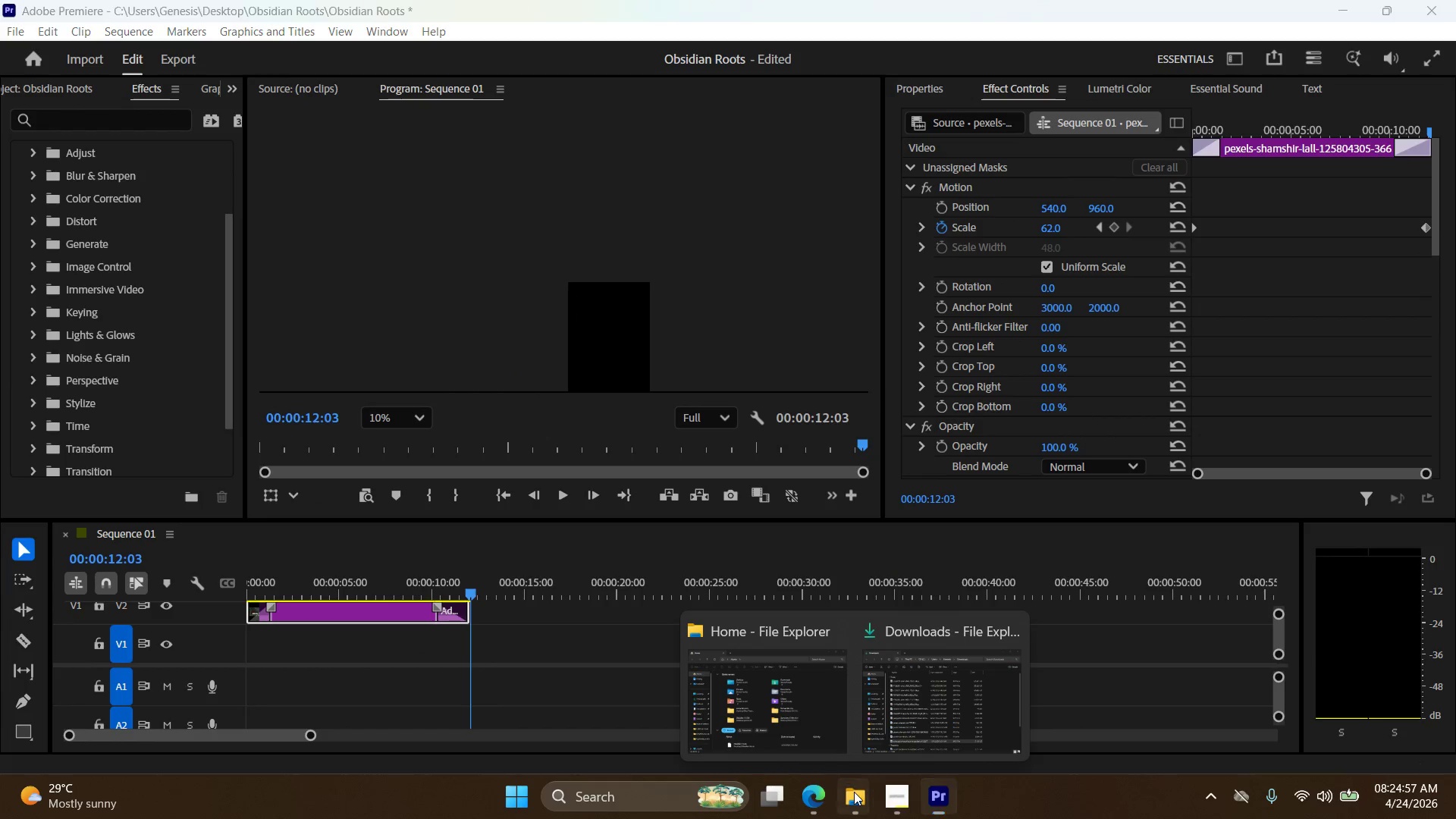 
double_click([917, 744])
 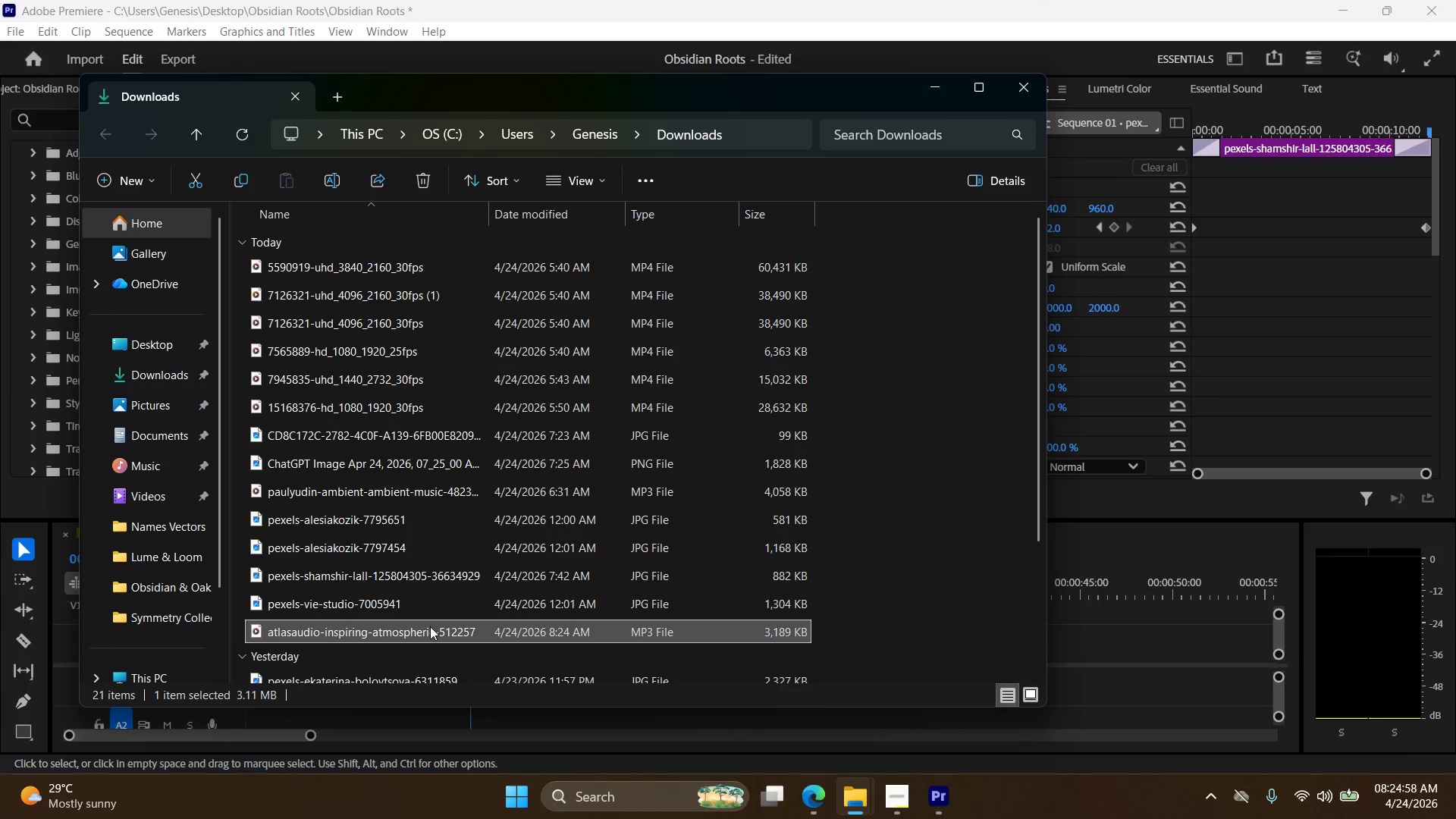 
left_click_drag(start_coordinate=[431, 630], to_coordinate=[1068, 702])
 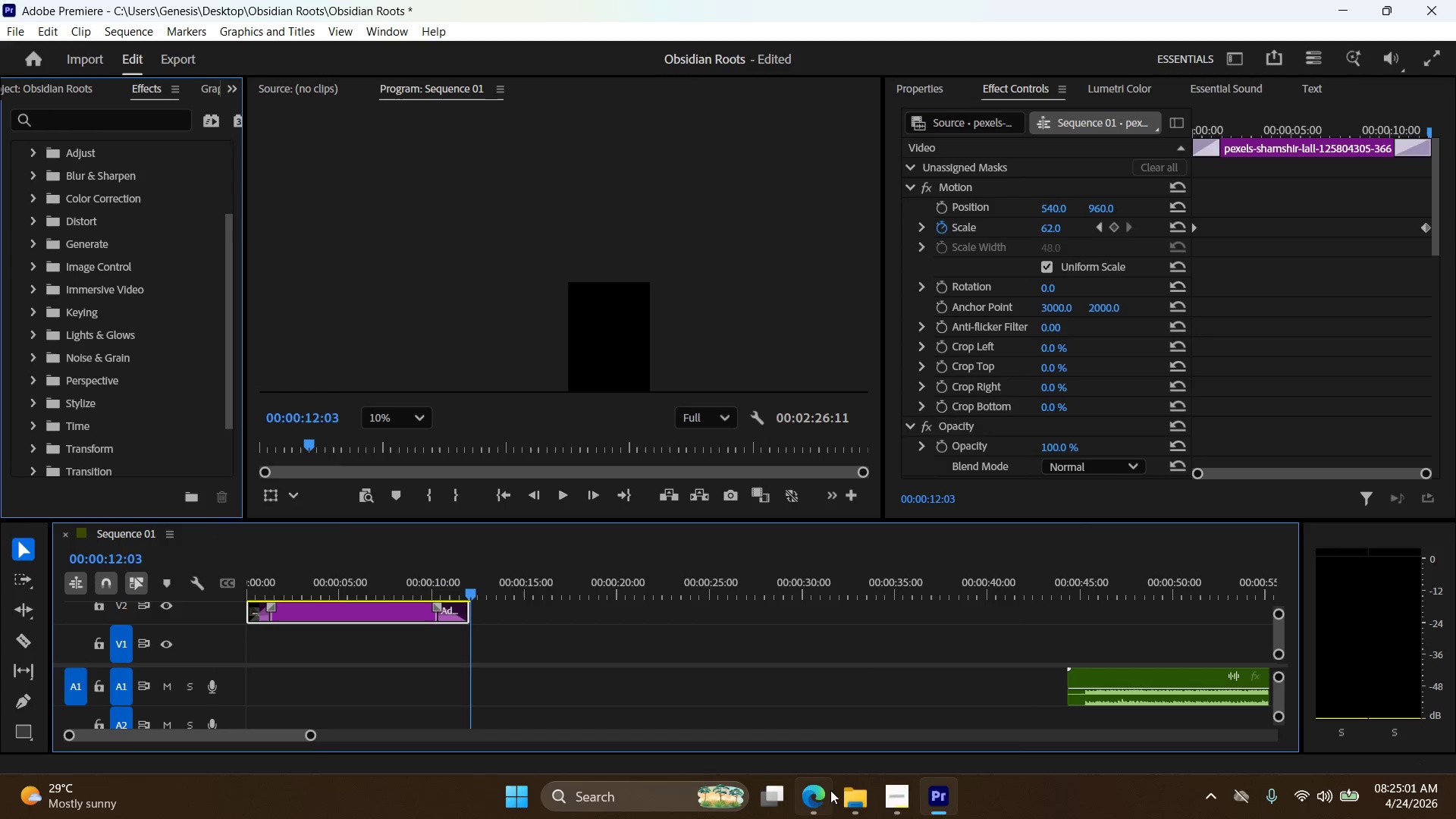 
left_click([827, 790])
 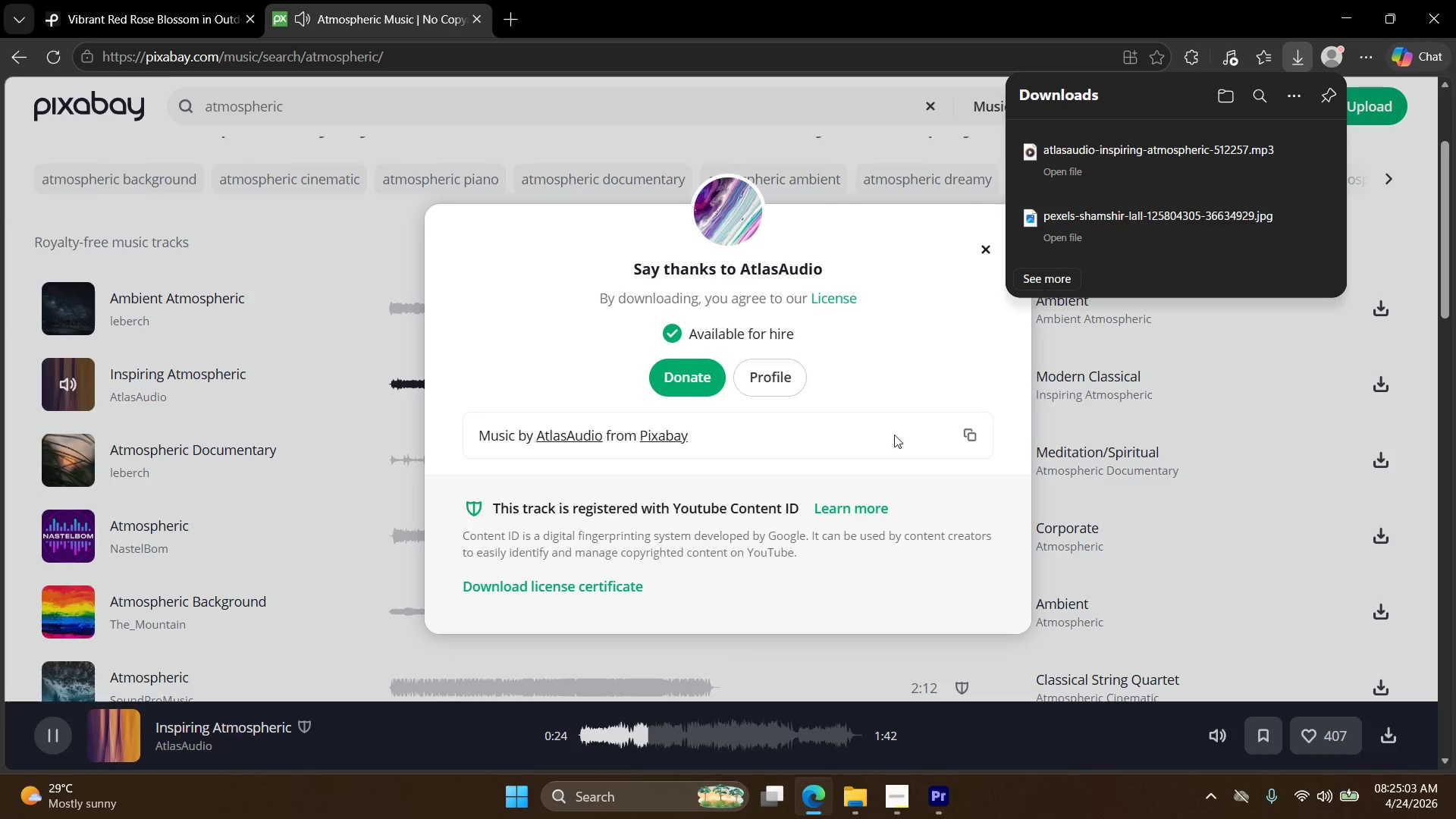 
left_click([255, 498])
 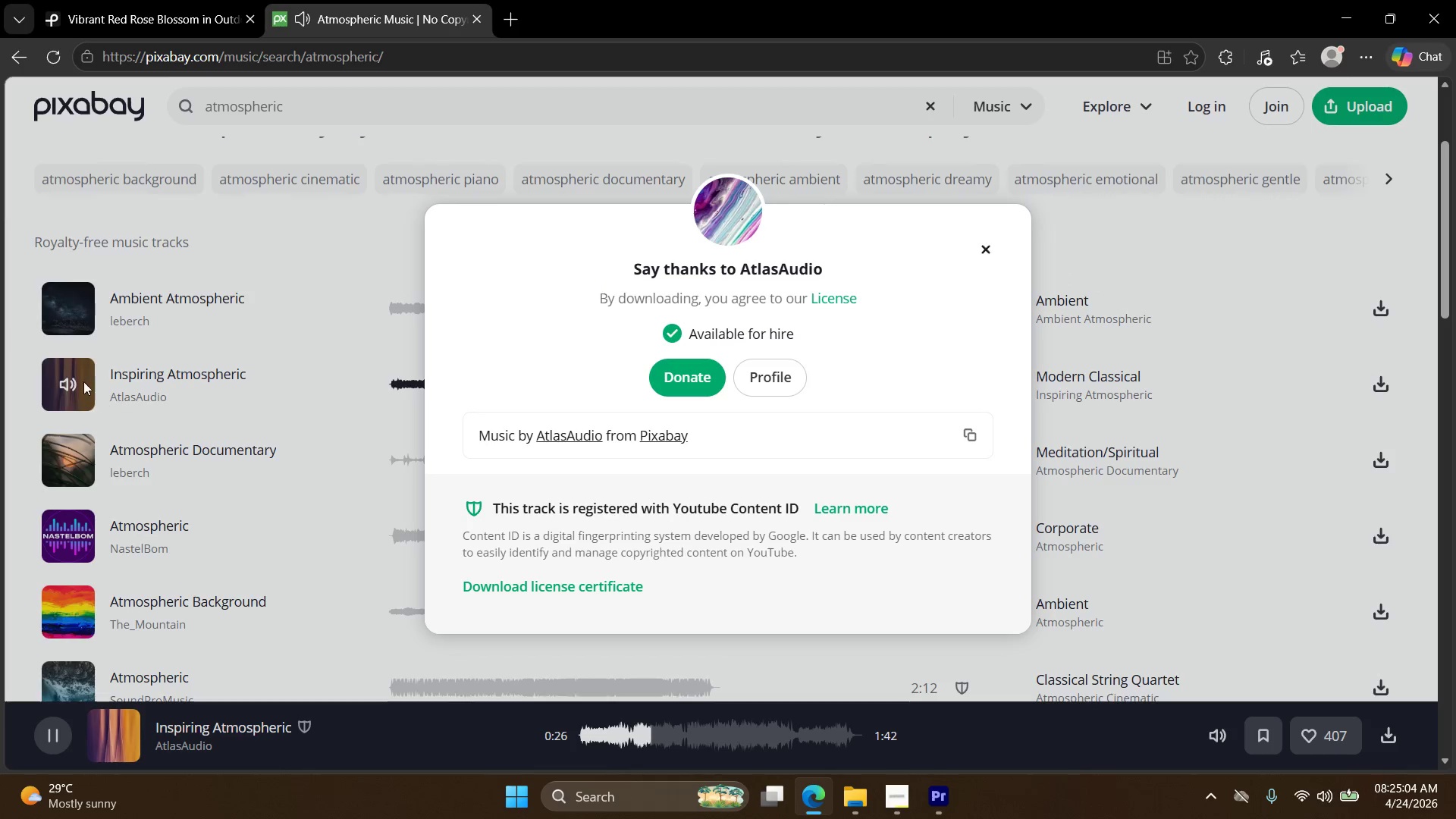 
left_click([79, 380])
 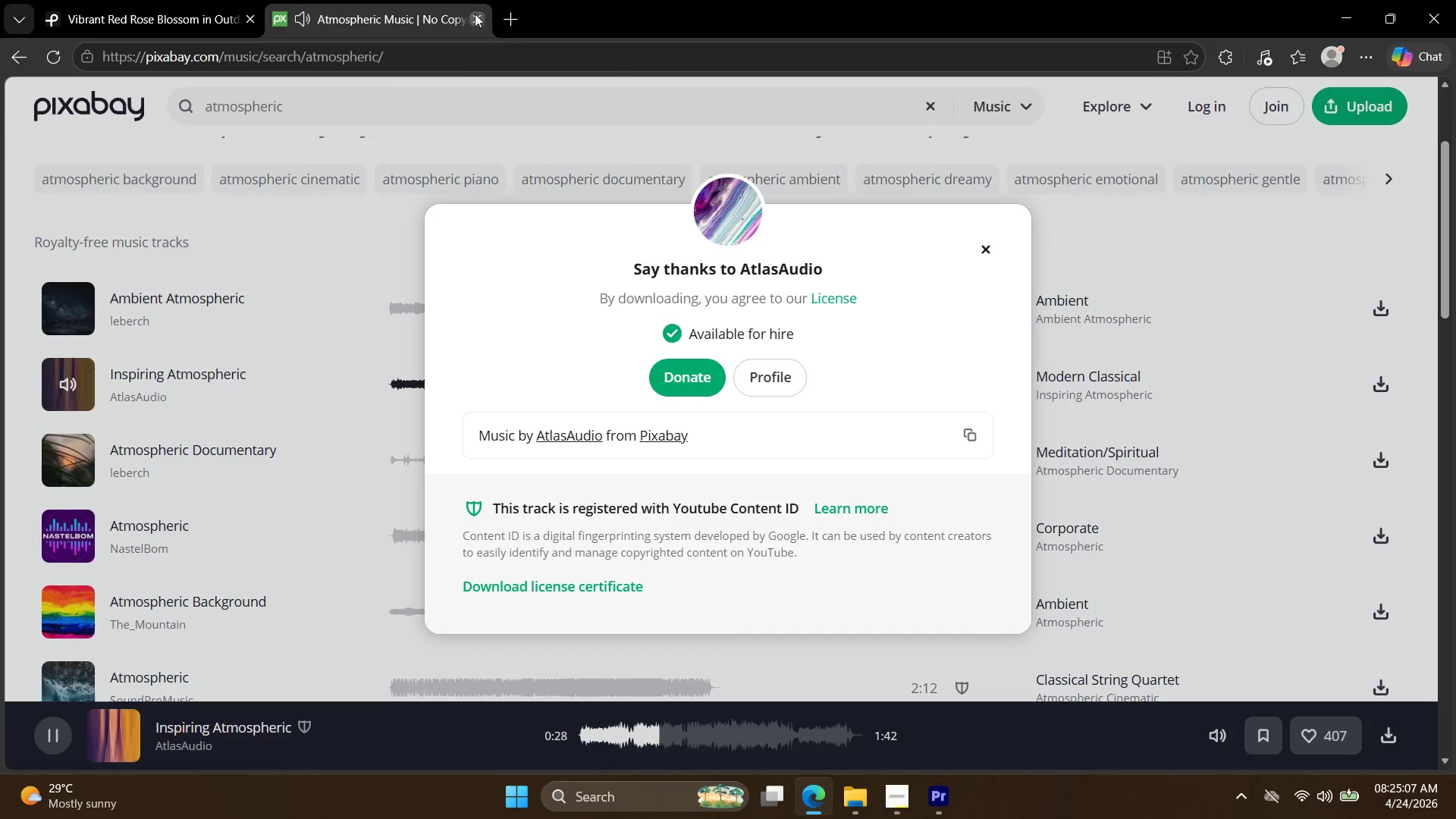 
left_click([930, 814])
 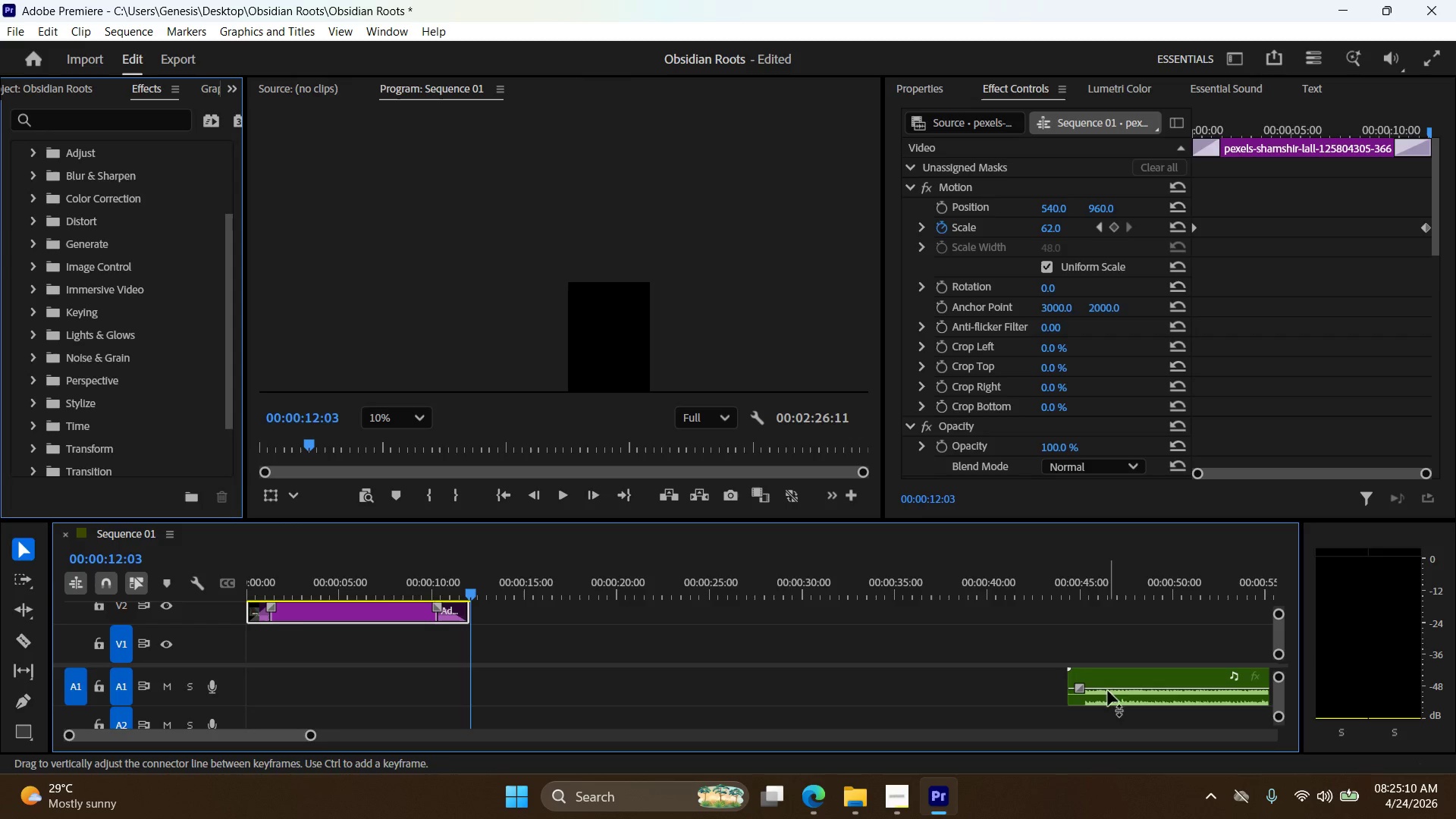 
left_click_drag(start_coordinate=[1112, 673], to_coordinate=[259, 686])
 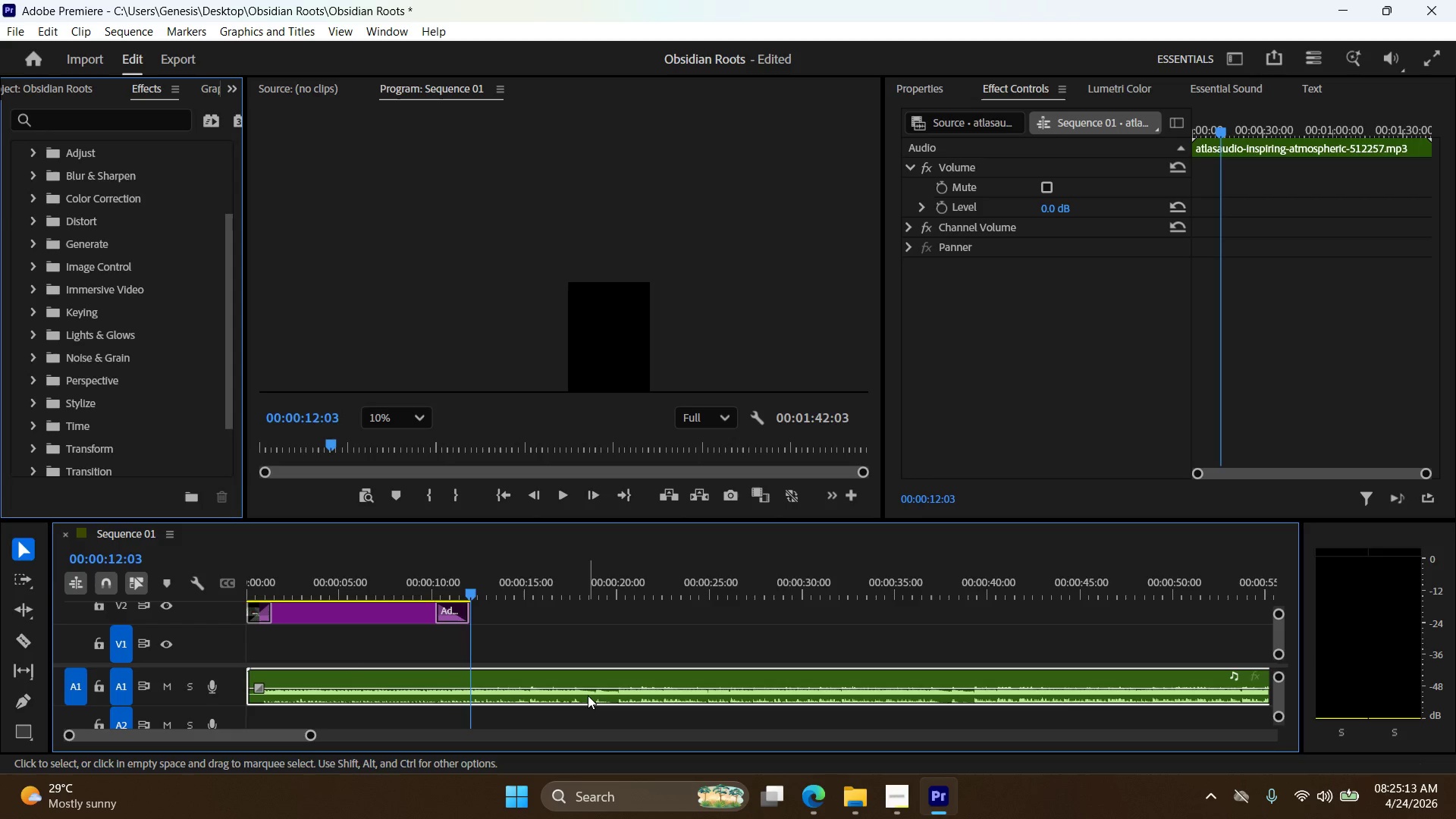 
hold_key(key=AltLeft, duration=1.0)
scroll: coordinate [588, 697], scroll_direction: down, amount: 12.0
 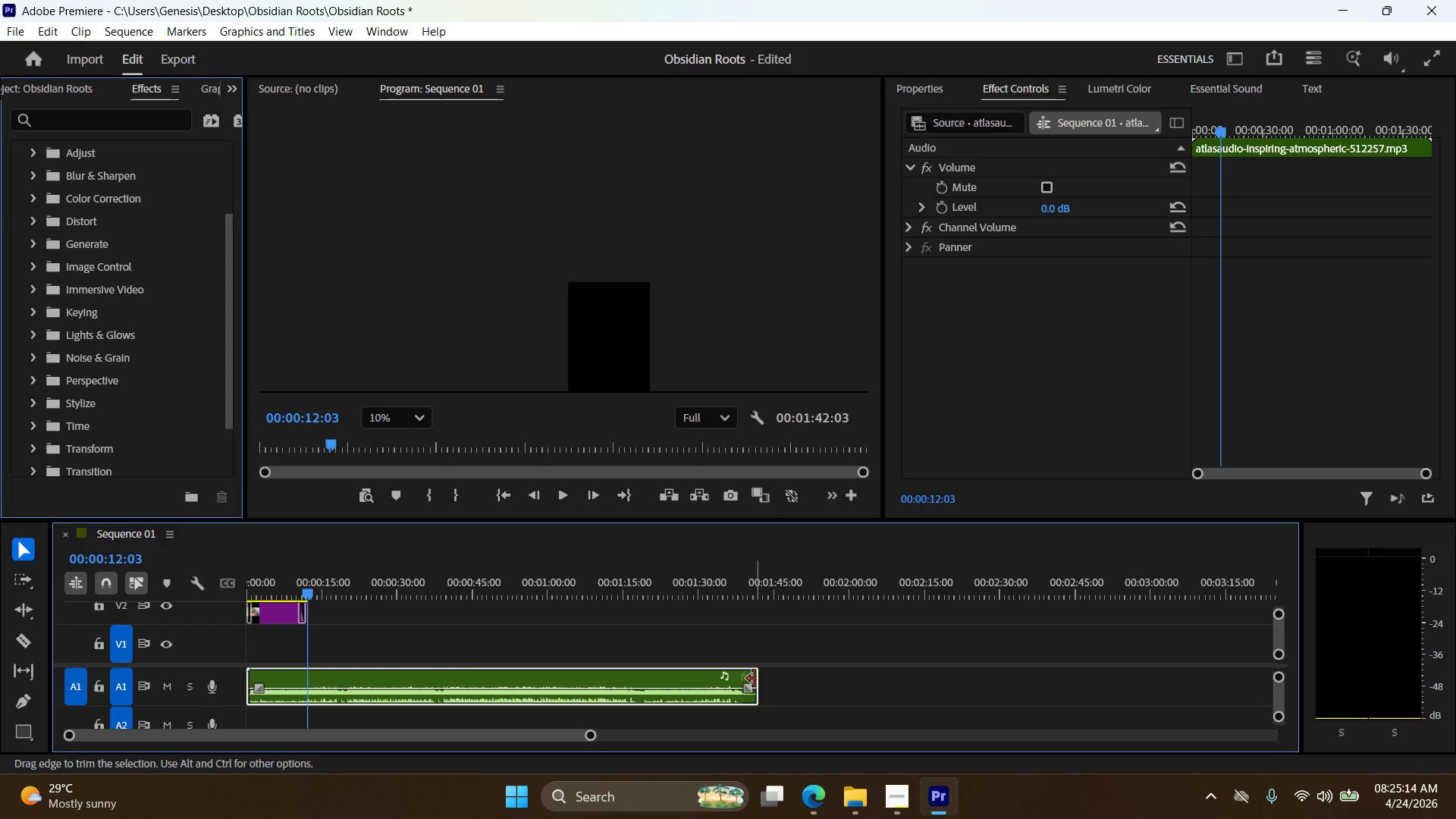 
left_click_drag(start_coordinate=[755, 679], to_coordinate=[305, 683])
 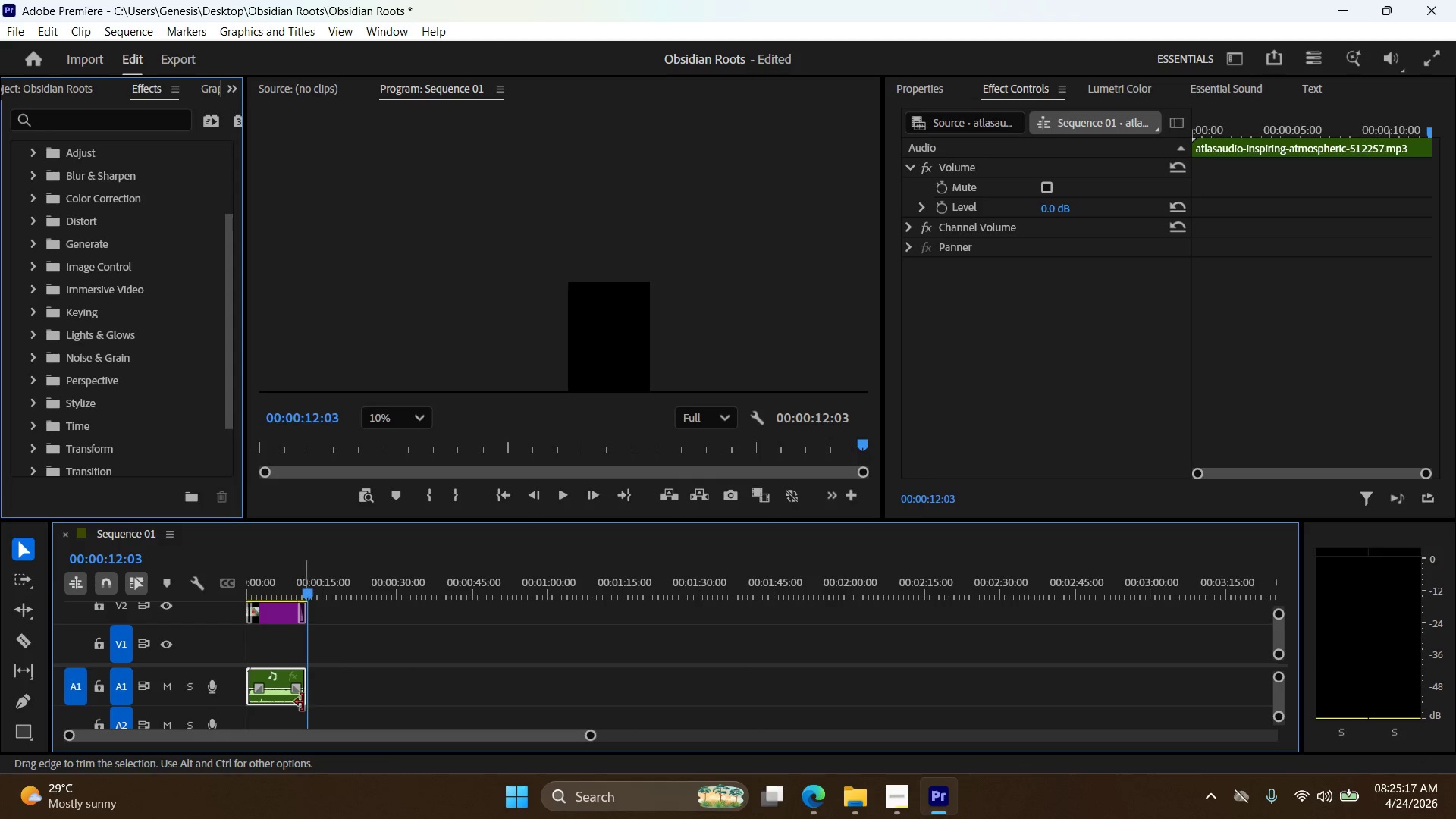 
hold_key(key=AltLeft, duration=0.77)
scroll: coordinate [297, 692], scroll_direction: up, amount: 10.0
 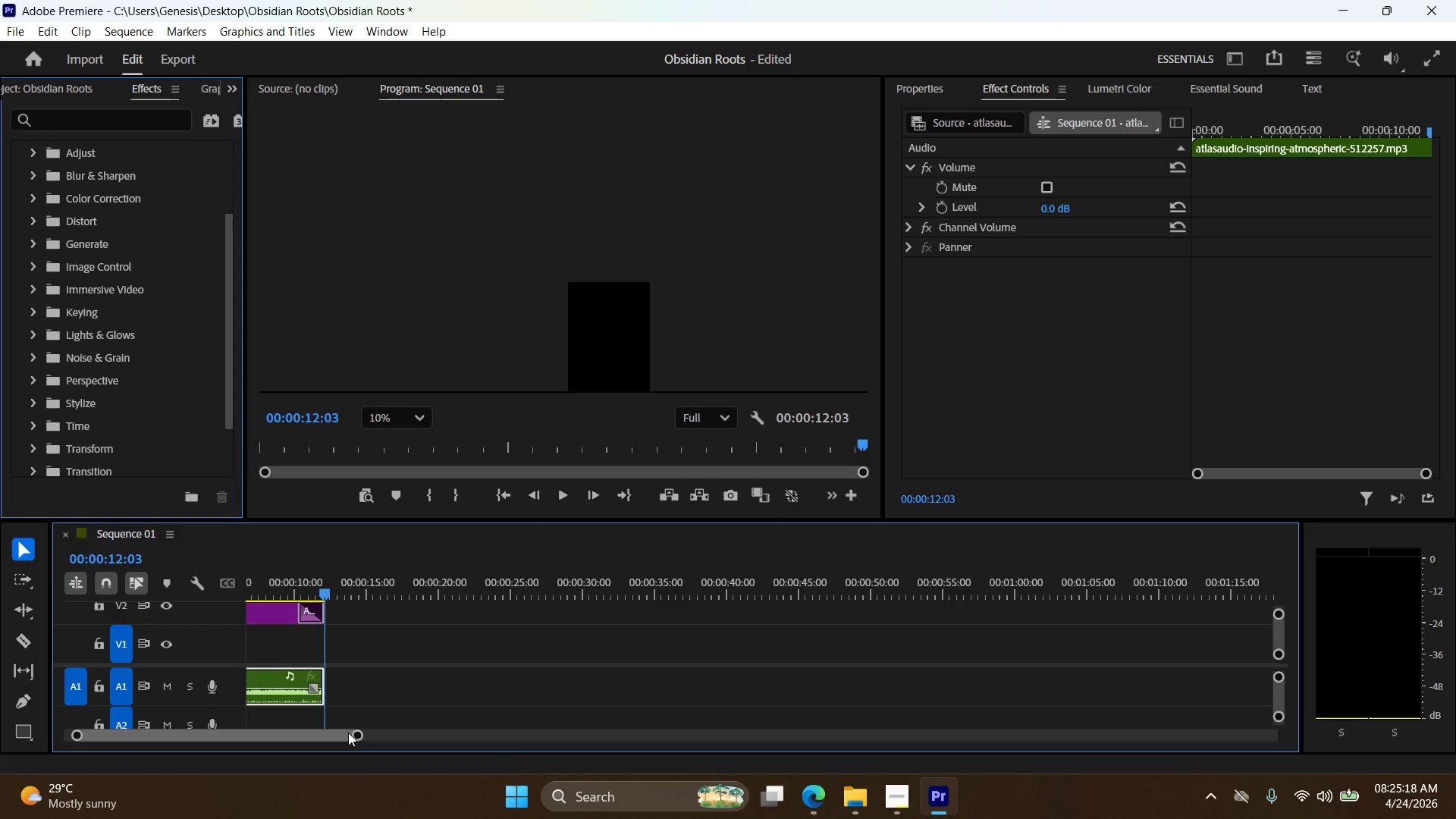 
left_click_drag(start_coordinate=[344, 734], to_coordinate=[268, 734])
 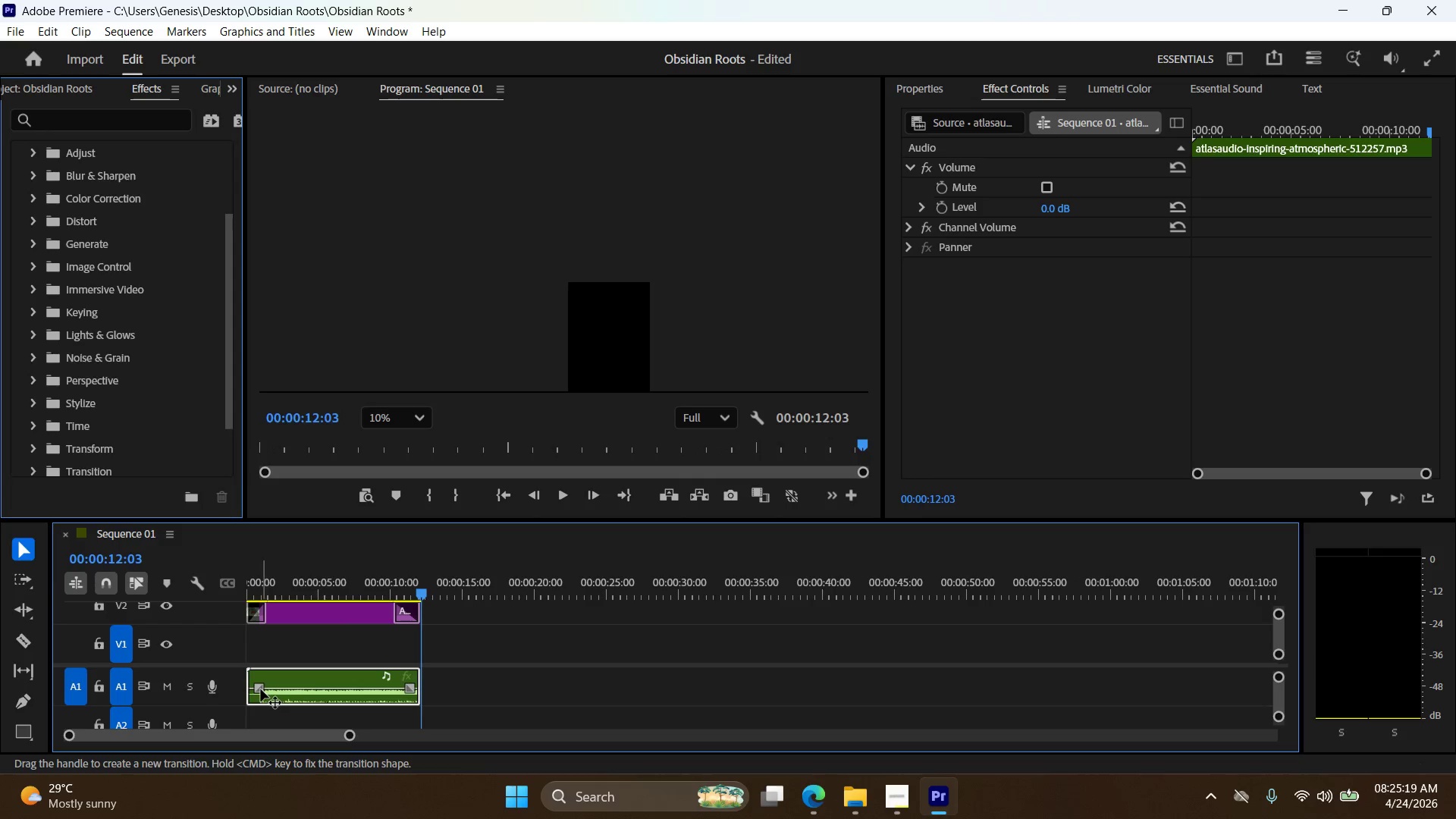 
left_click_drag(start_coordinate=[261, 689], to_coordinate=[268, 690])
 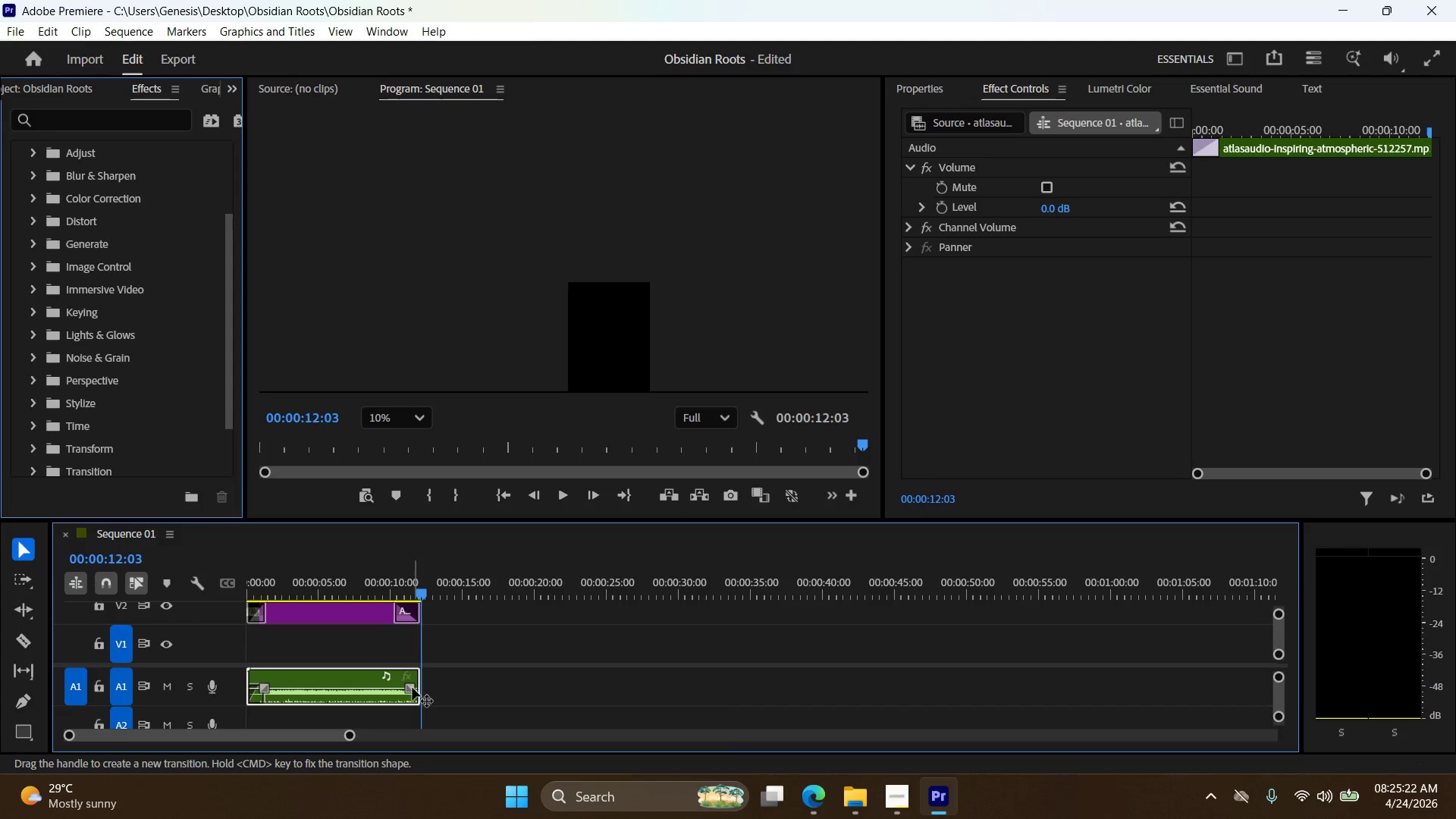 
left_click_drag(start_coordinate=[410, 688], to_coordinate=[395, 689])
 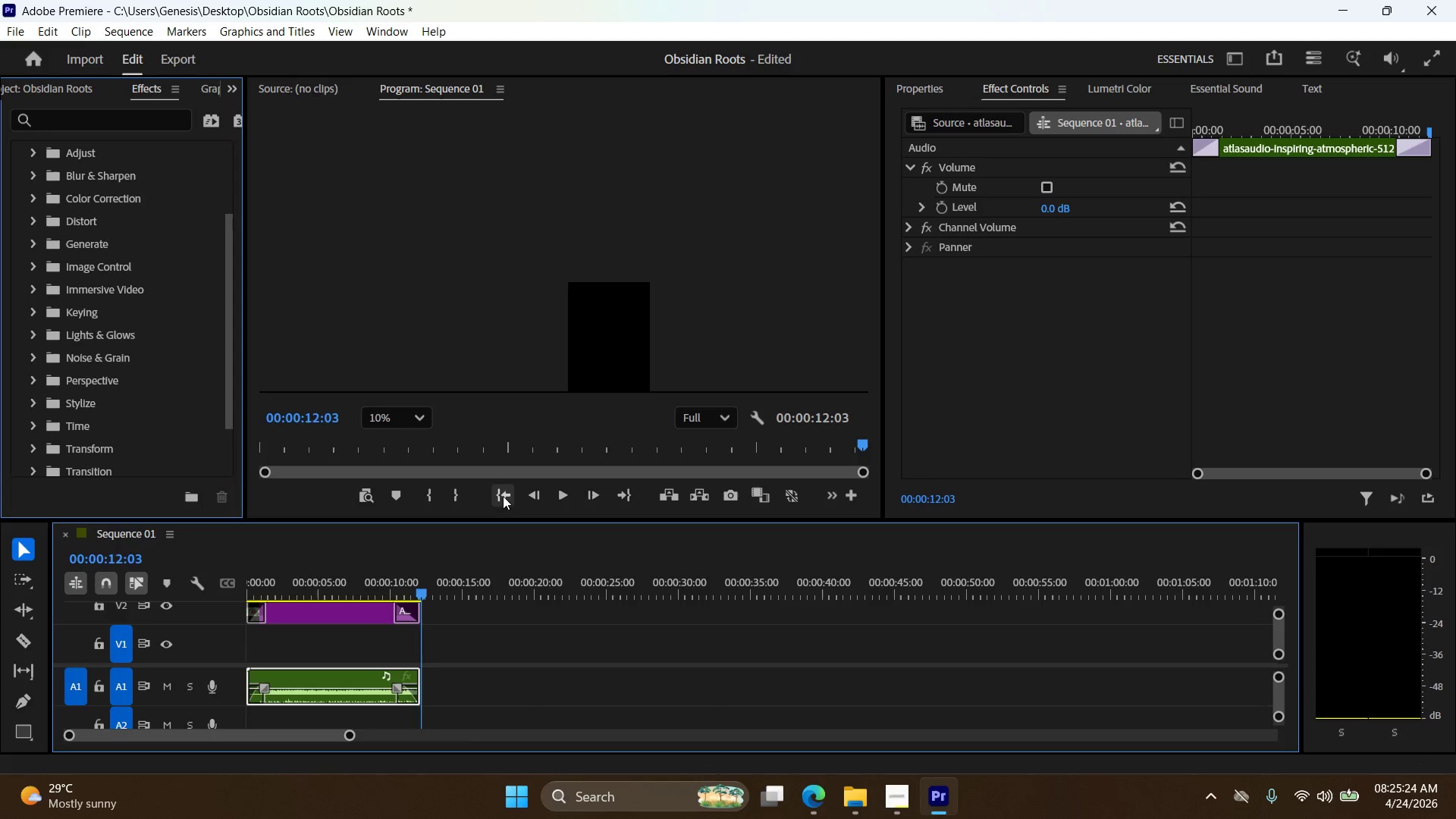 
left_click([504, 492])
 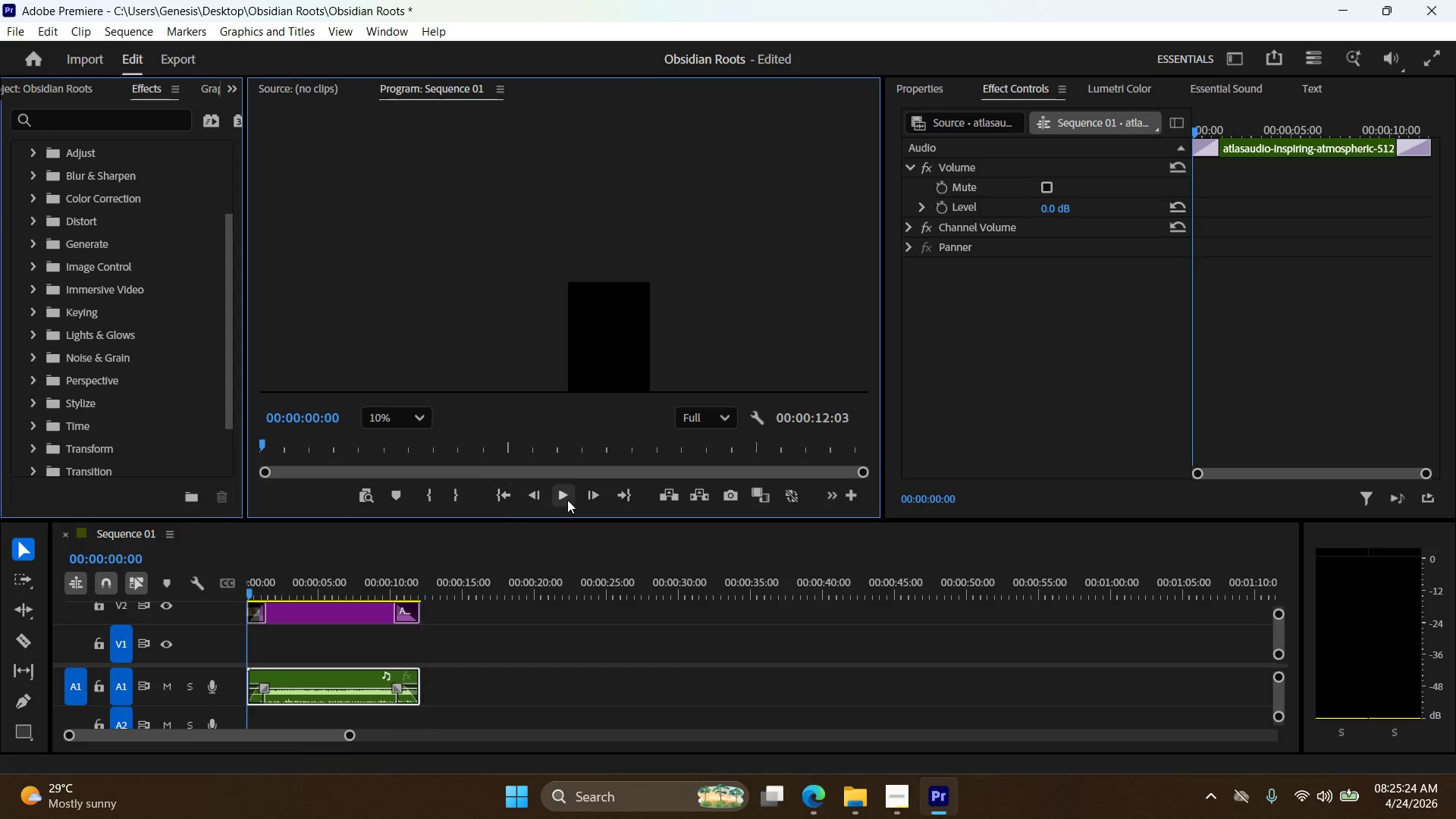 
left_click([567, 498])
 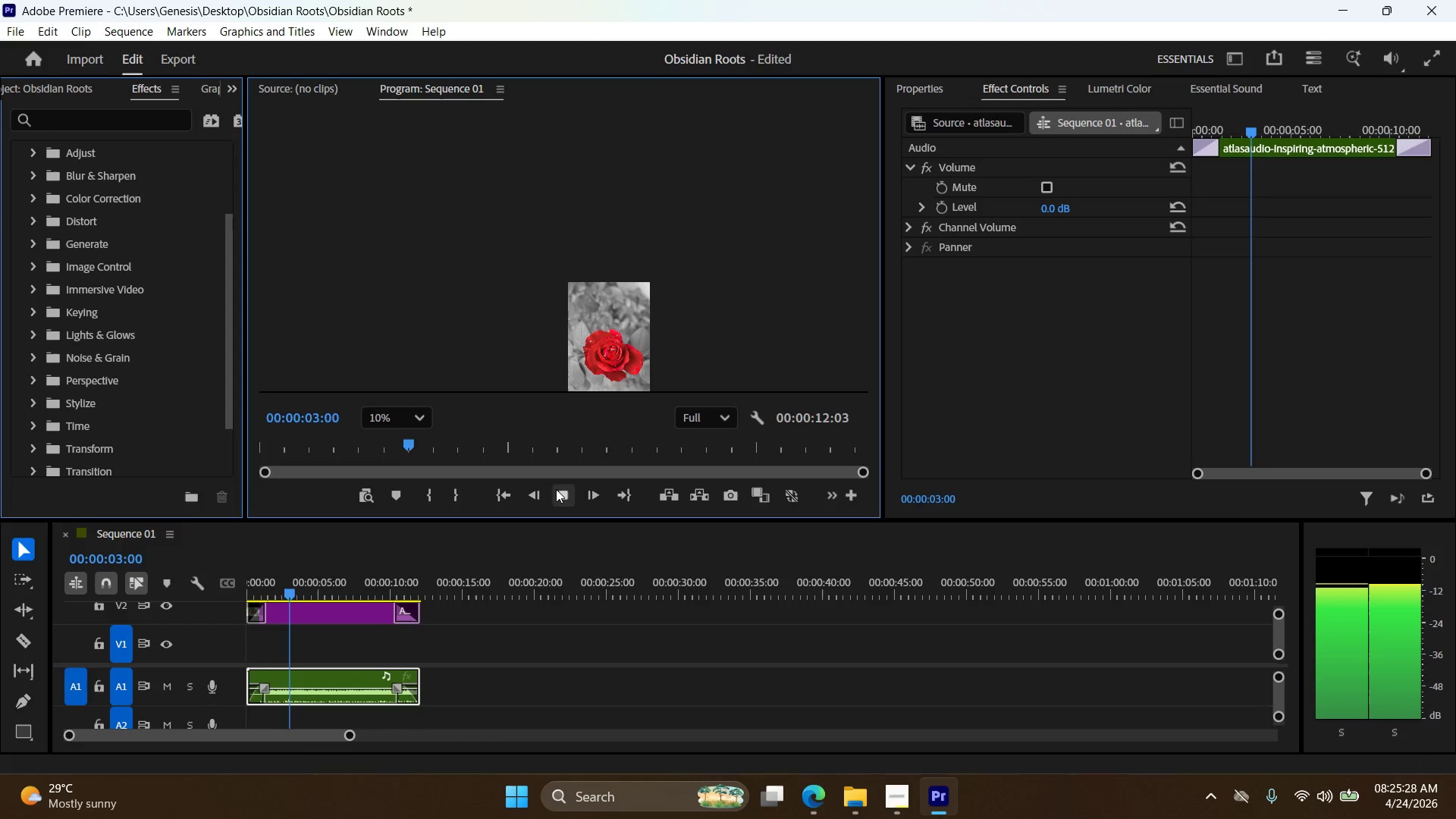 
left_click([556, 489])
 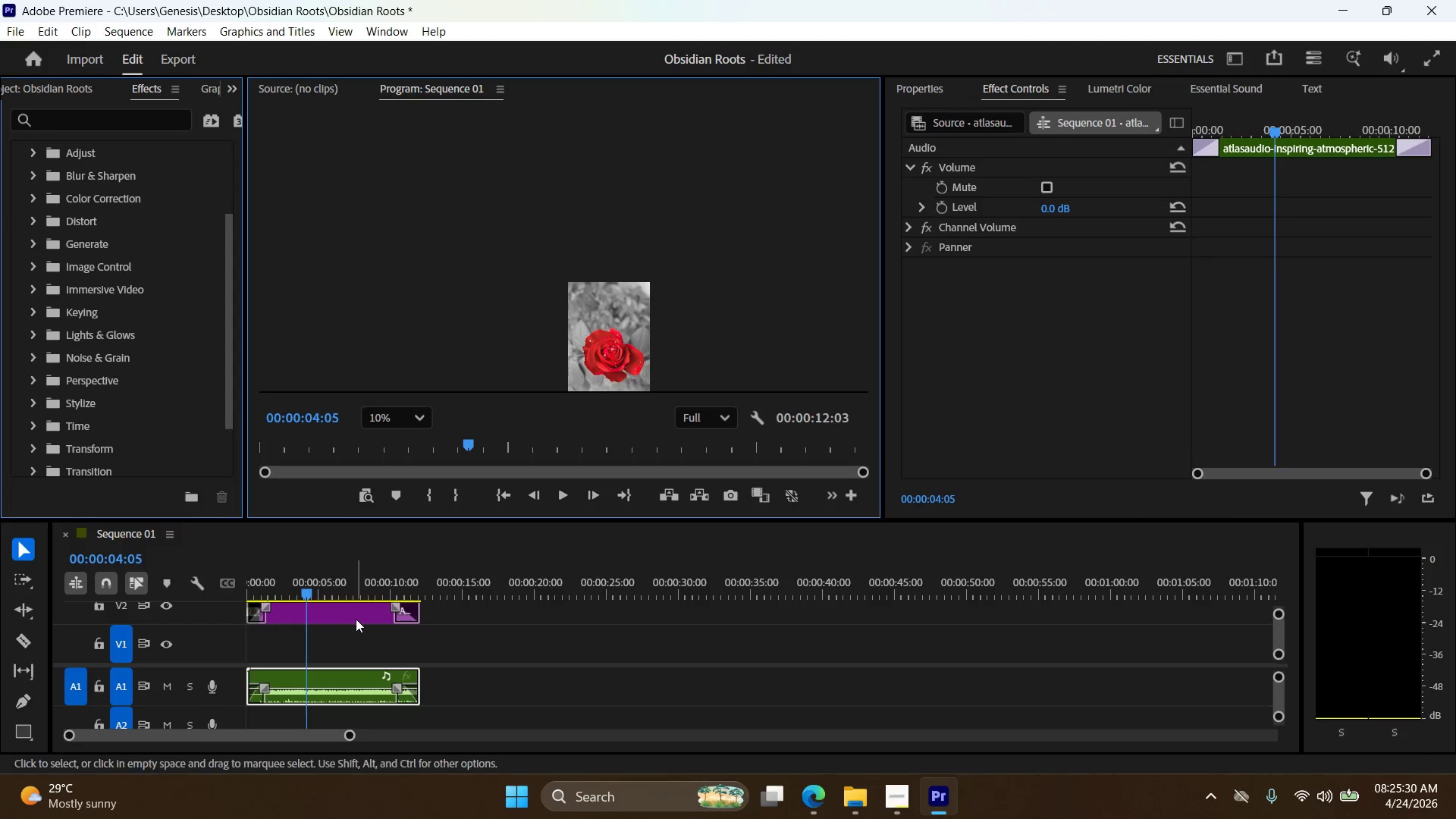 
left_click_drag(start_coordinate=[356, 619], to_coordinate=[358, 653])
 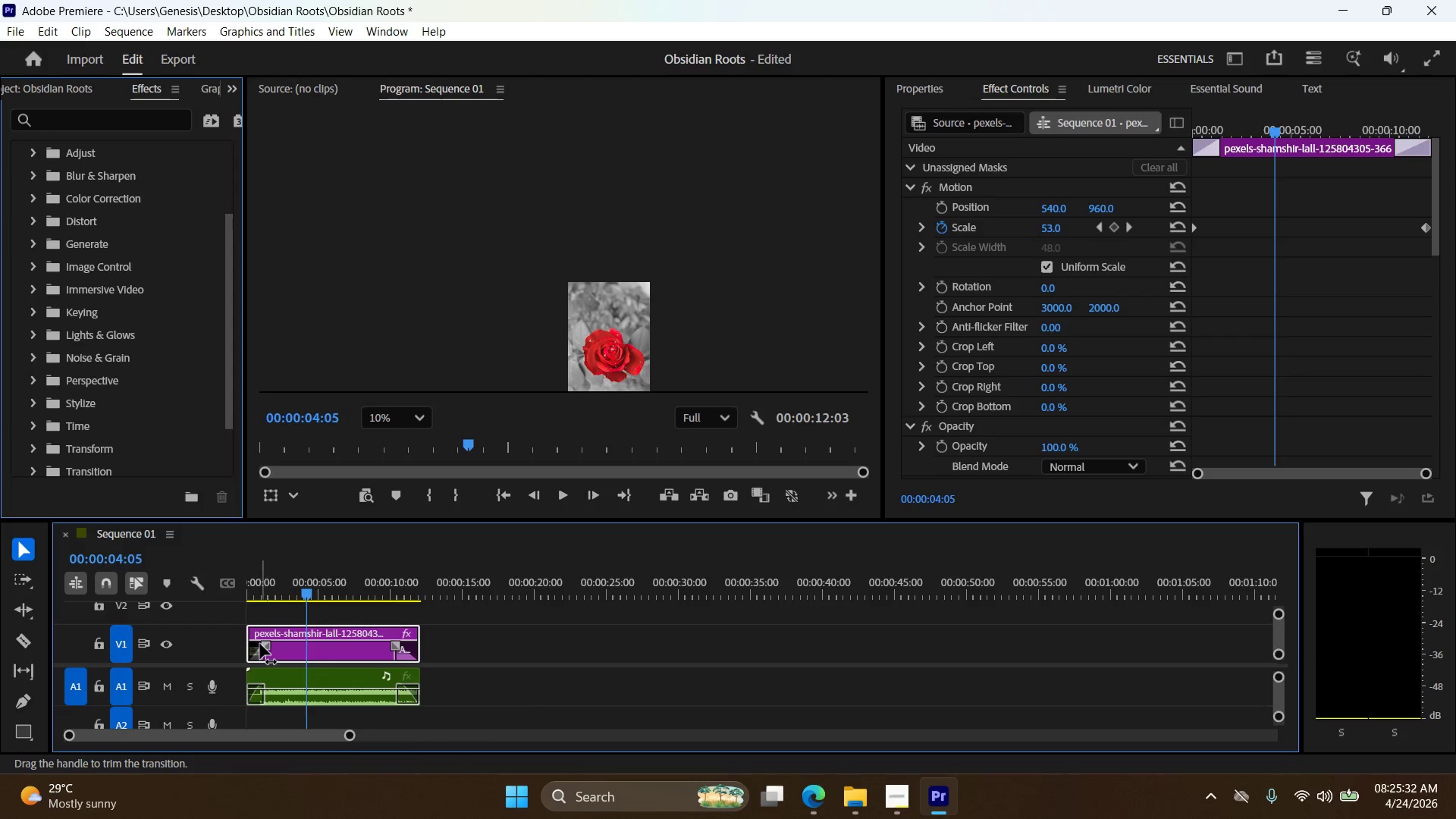 
left_click_drag(start_coordinate=[263, 645], to_coordinate=[276, 646])
 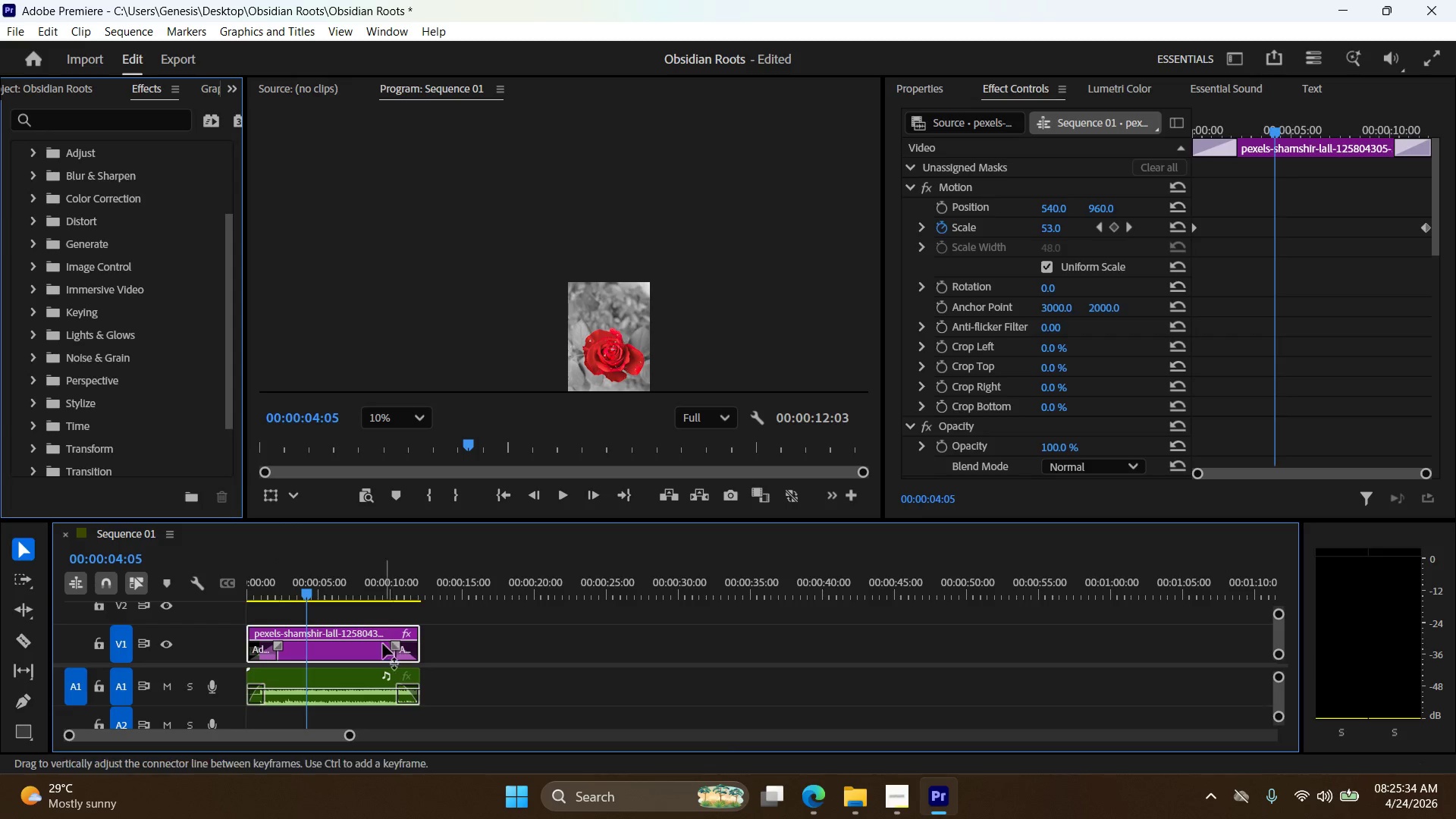 
key(Control+Z)
 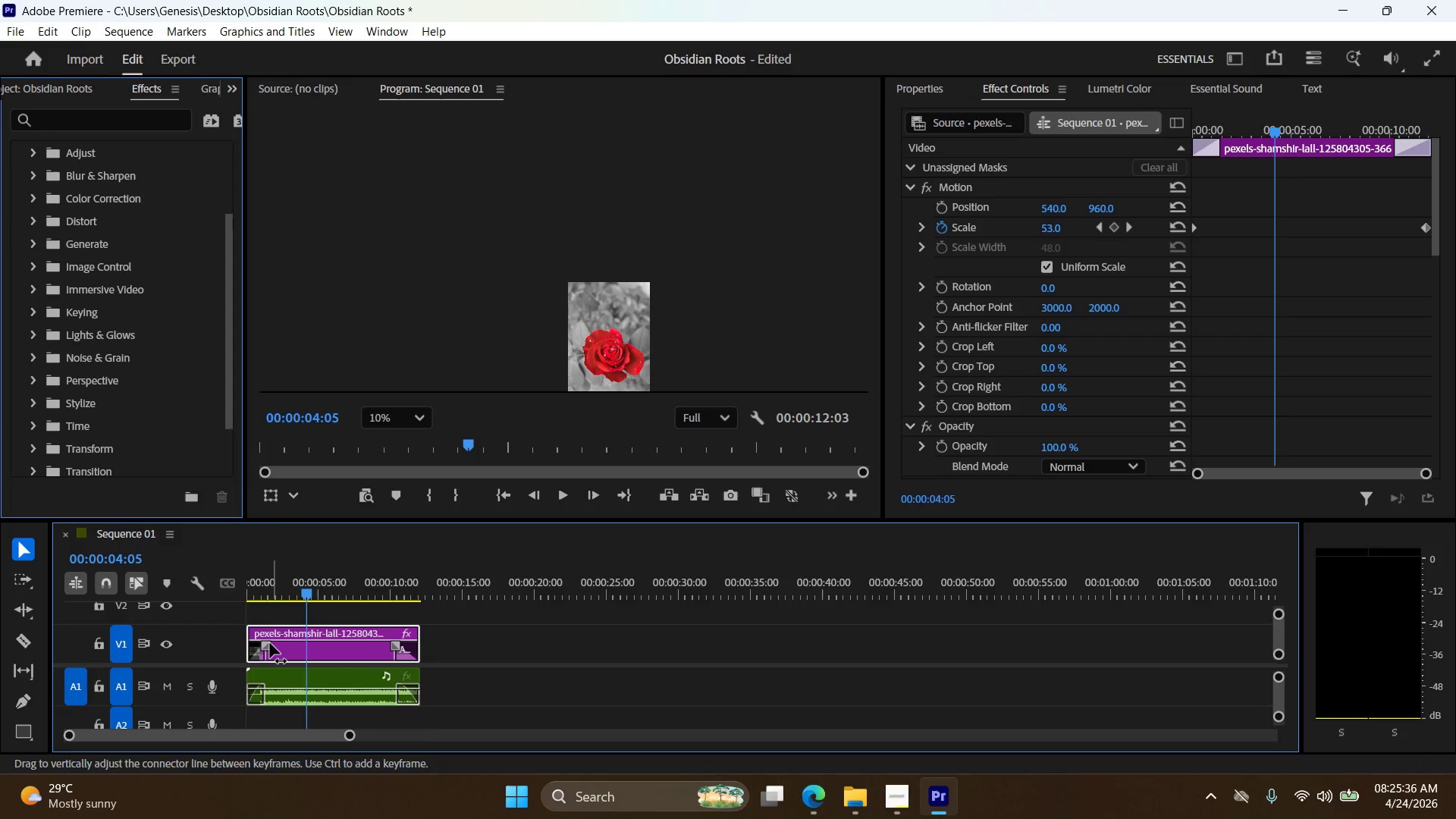 
left_click_drag(start_coordinate=[270, 643], to_coordinate=[278, 643])
 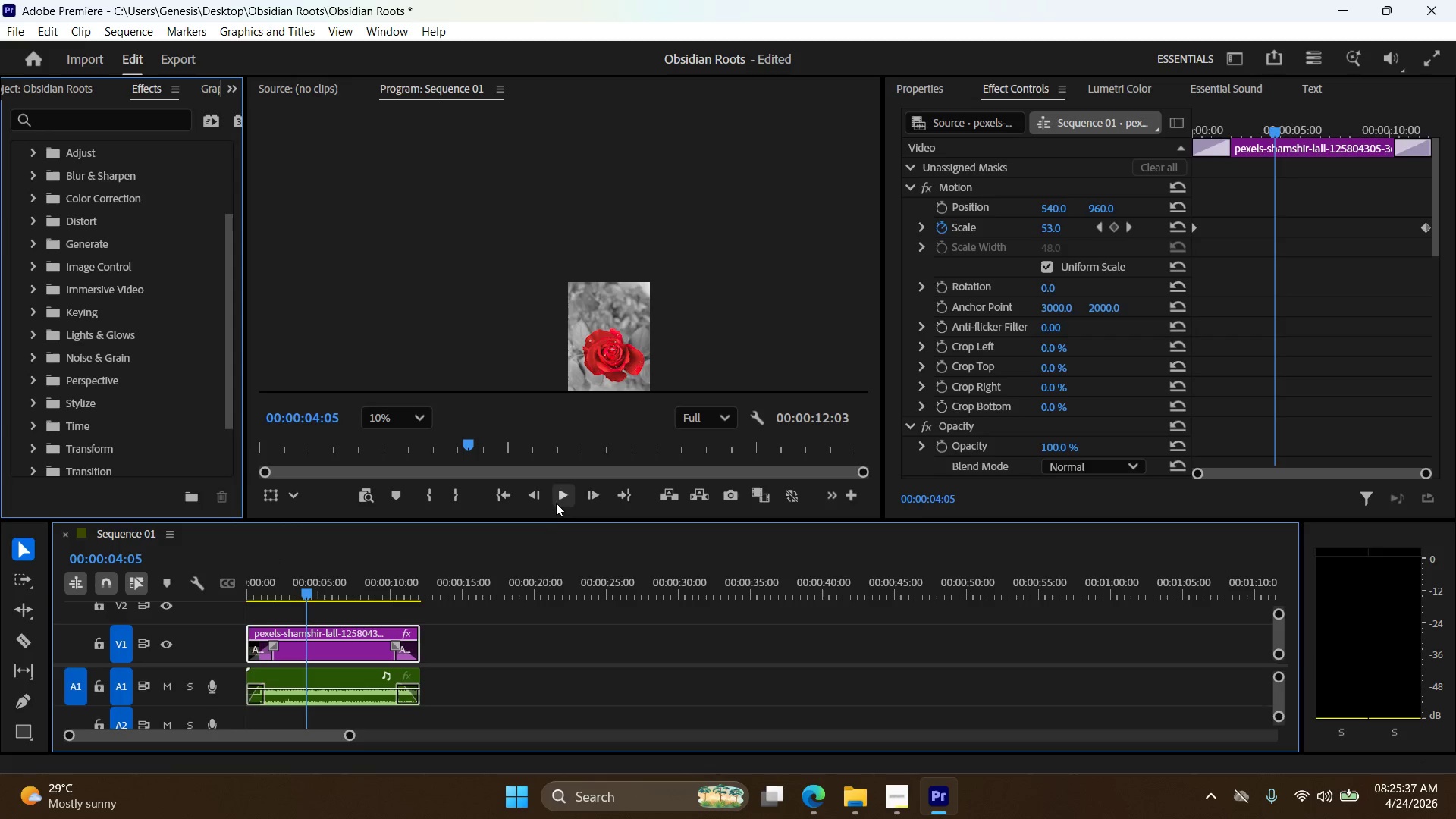 
left_click([558, 500])
 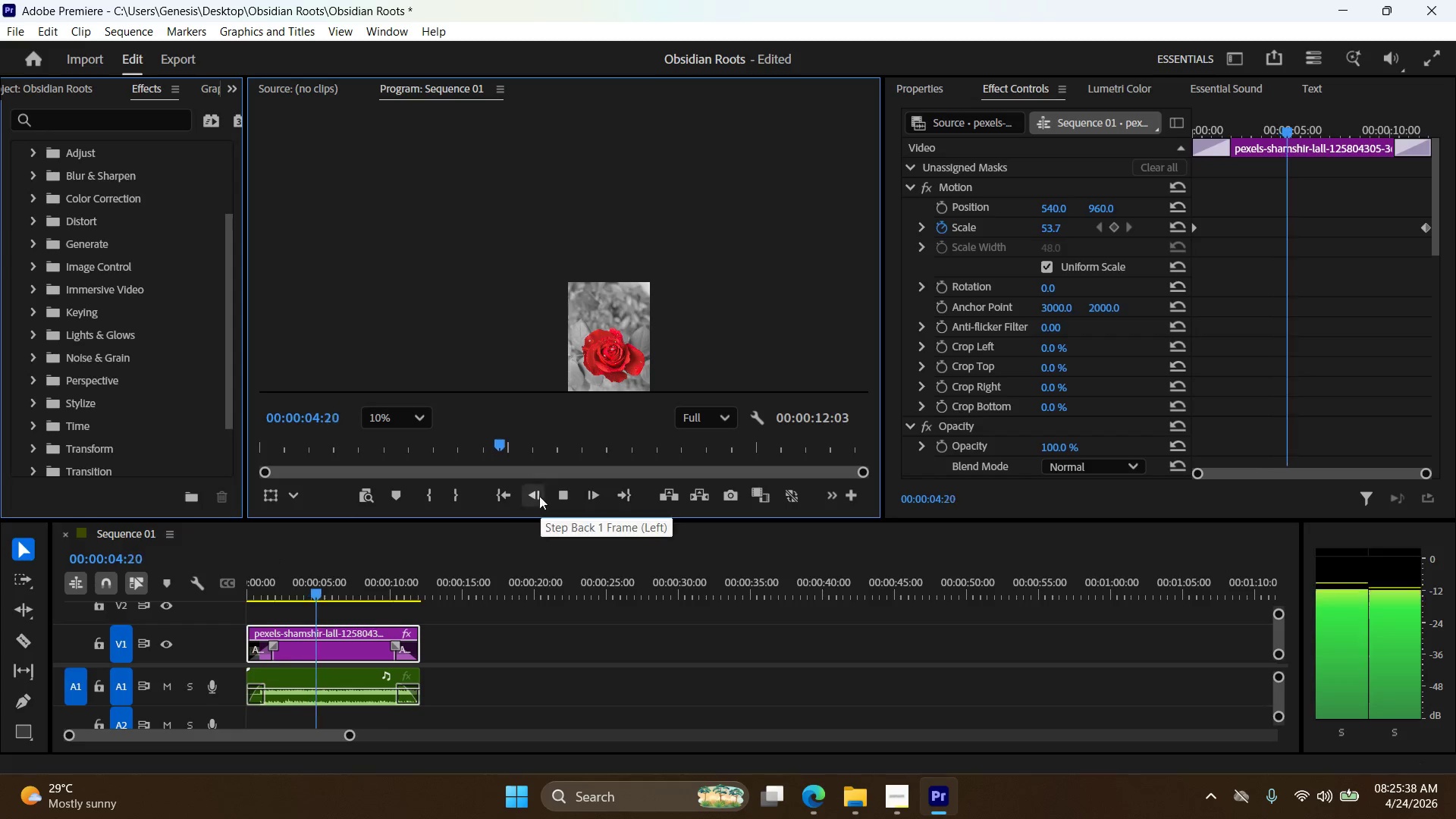 
left_click([507, 494])
 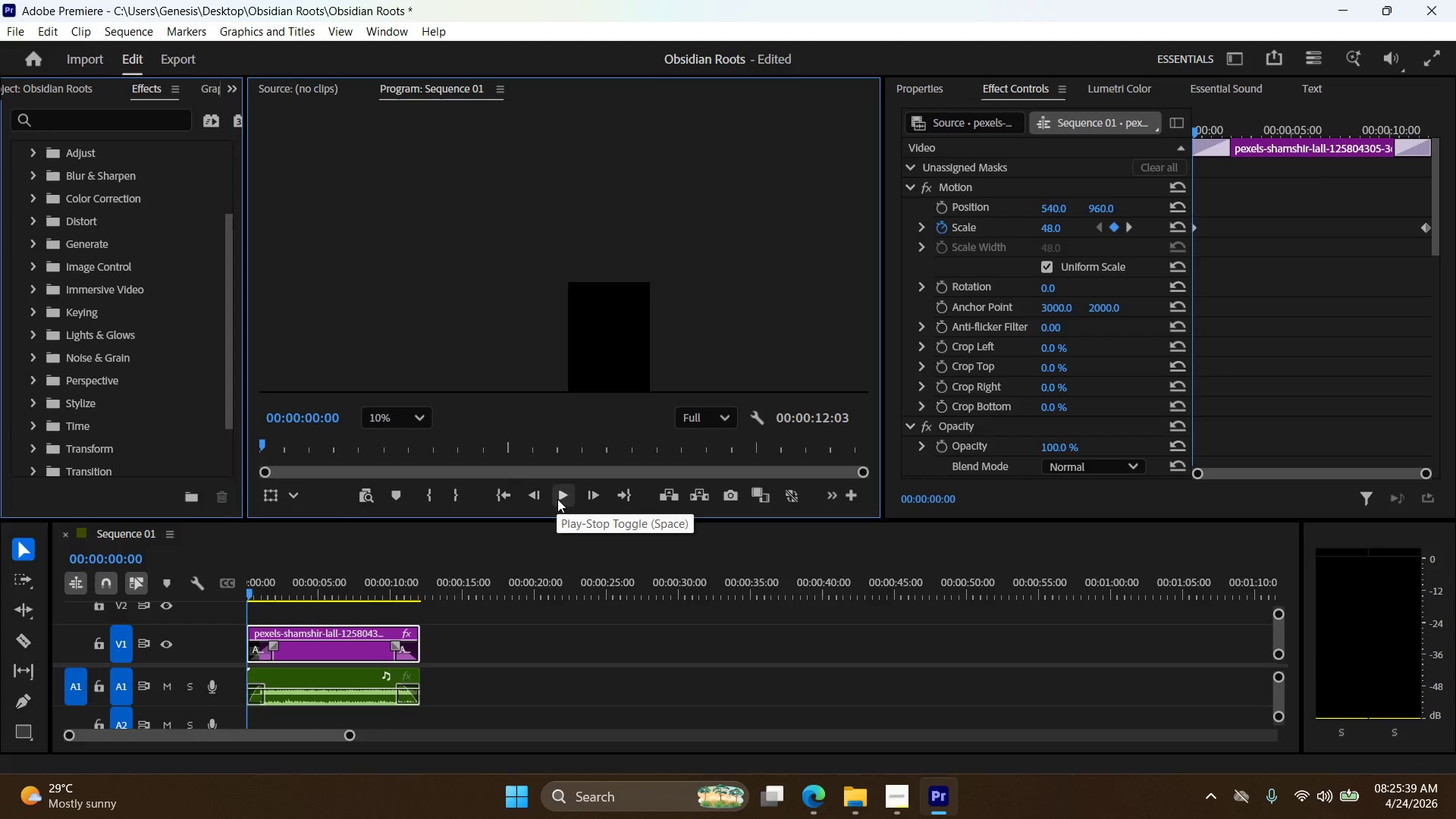 
left_click([556, 499])
 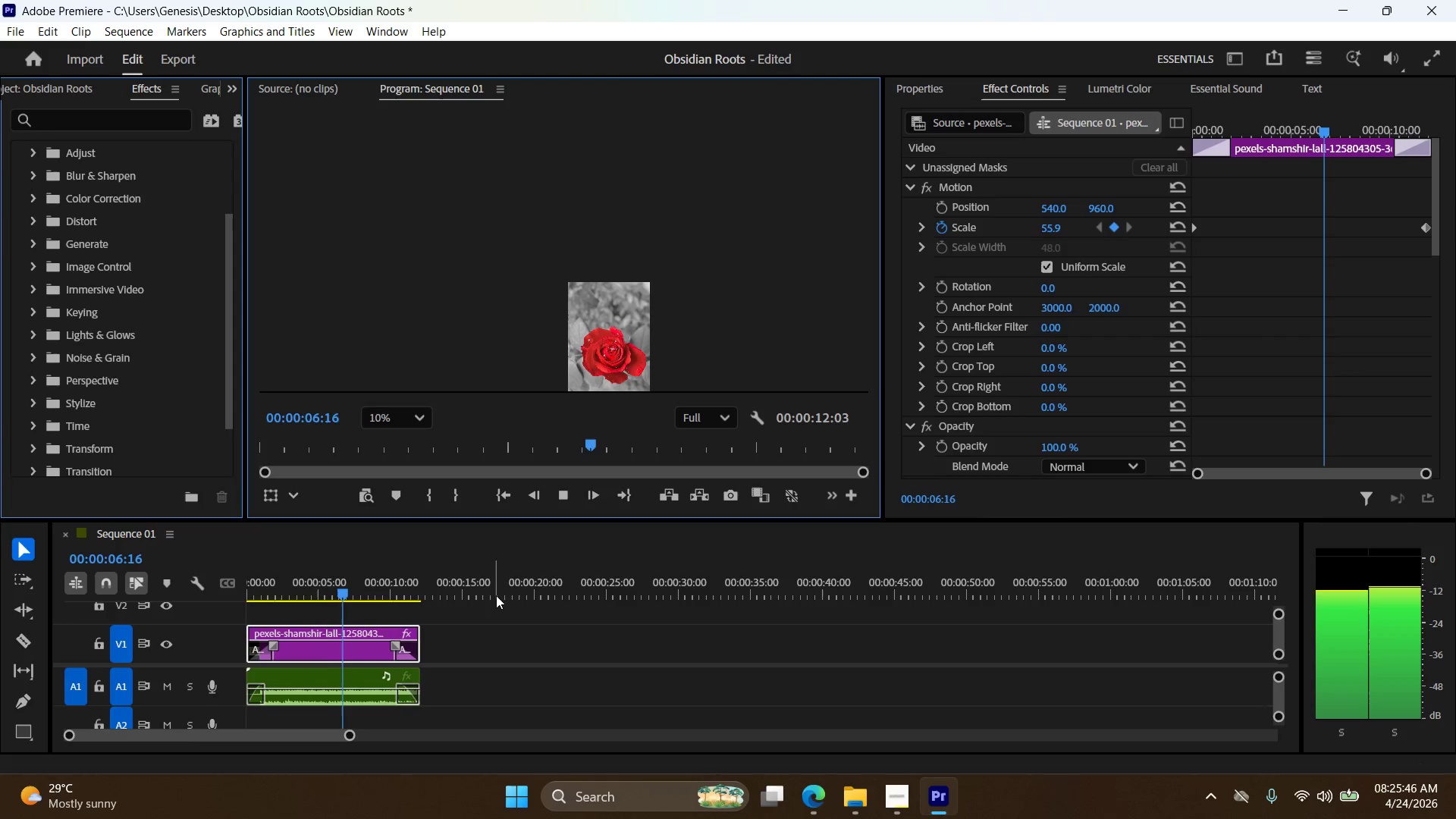 
wait(11.84)
 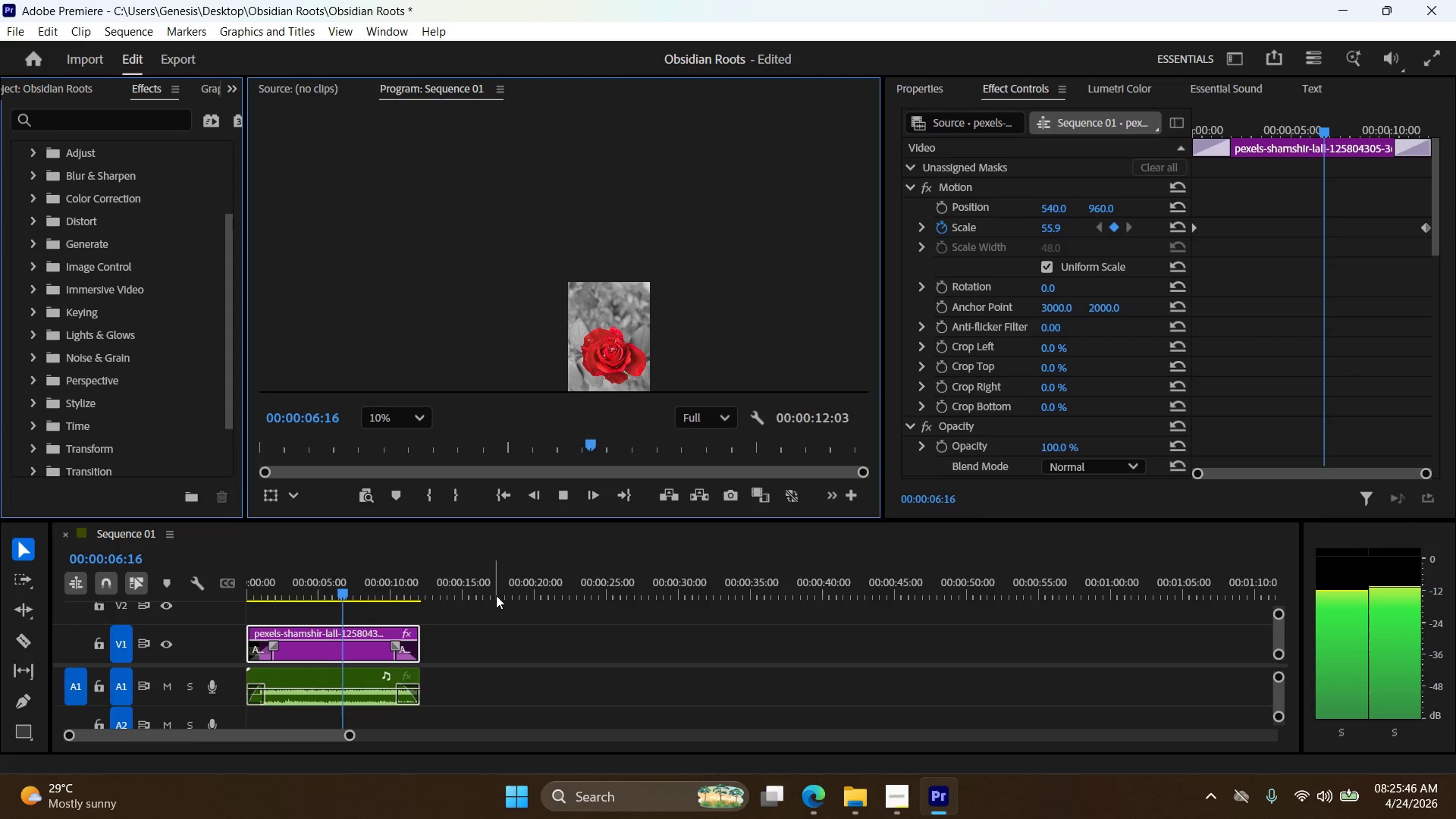 
left_click([889, 792])